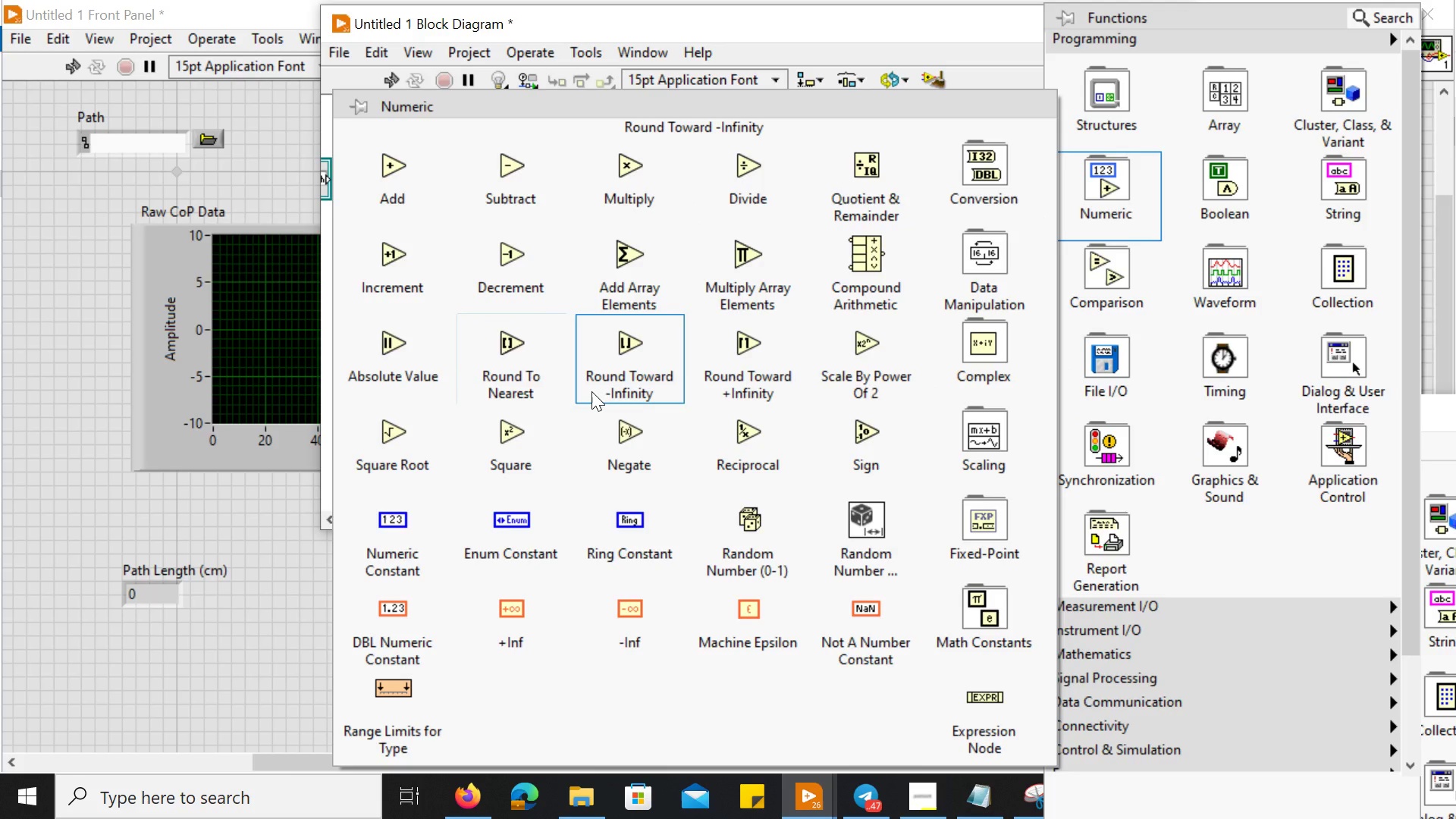 
wait(7.61)
 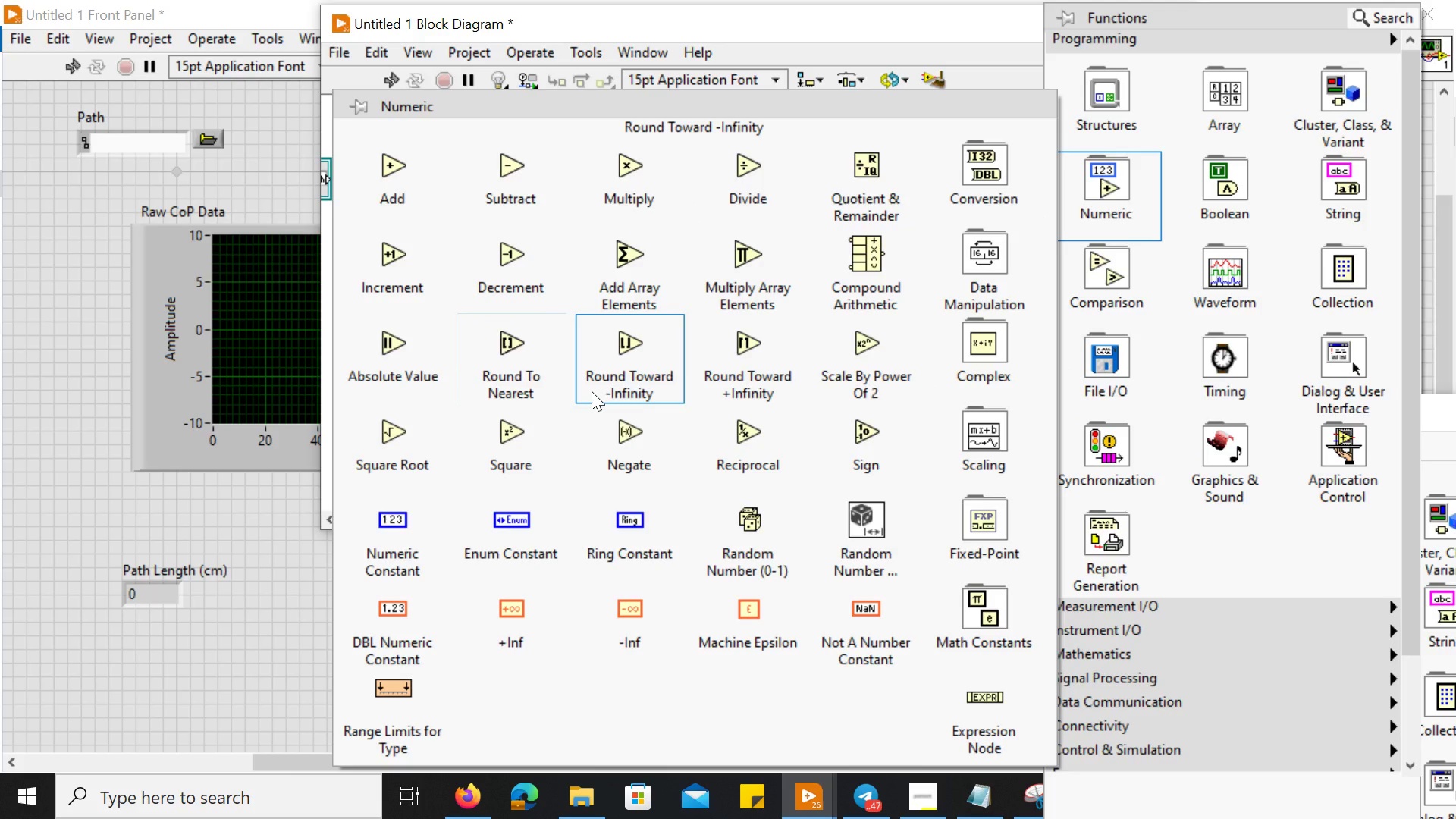 
left_click([362, 455])
 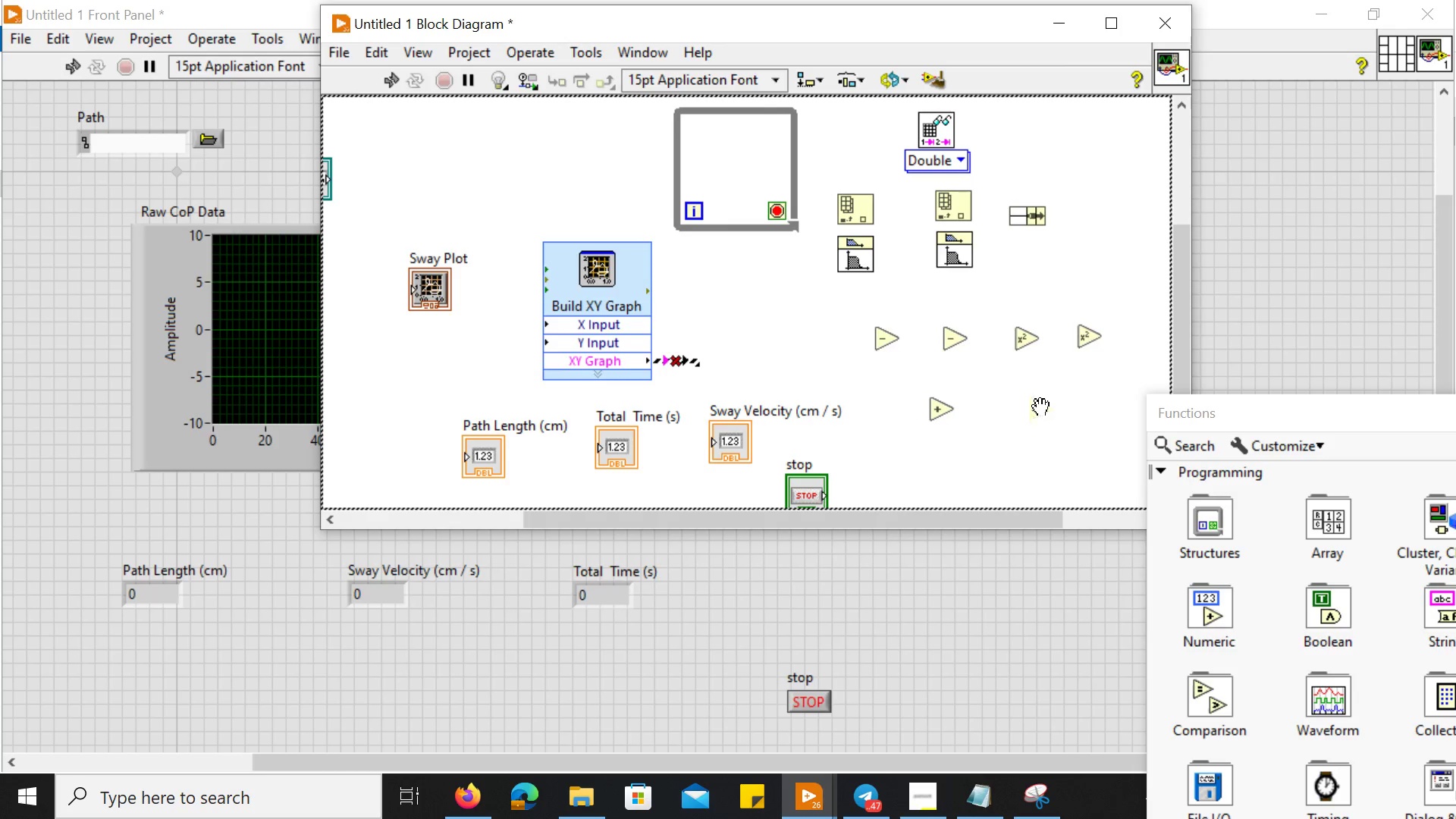 
left_click([1038, 406])
 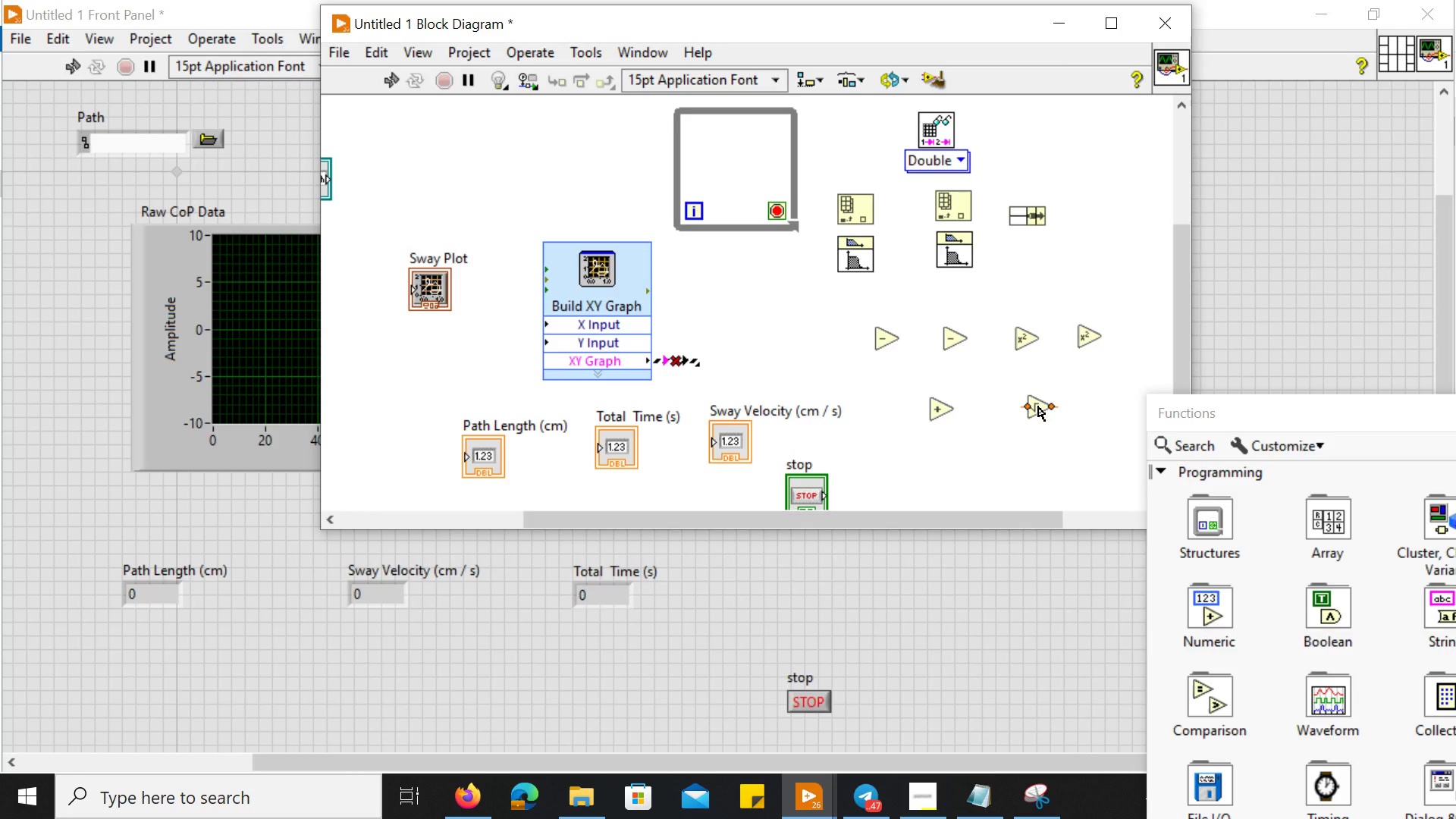 
wait(7.84)
 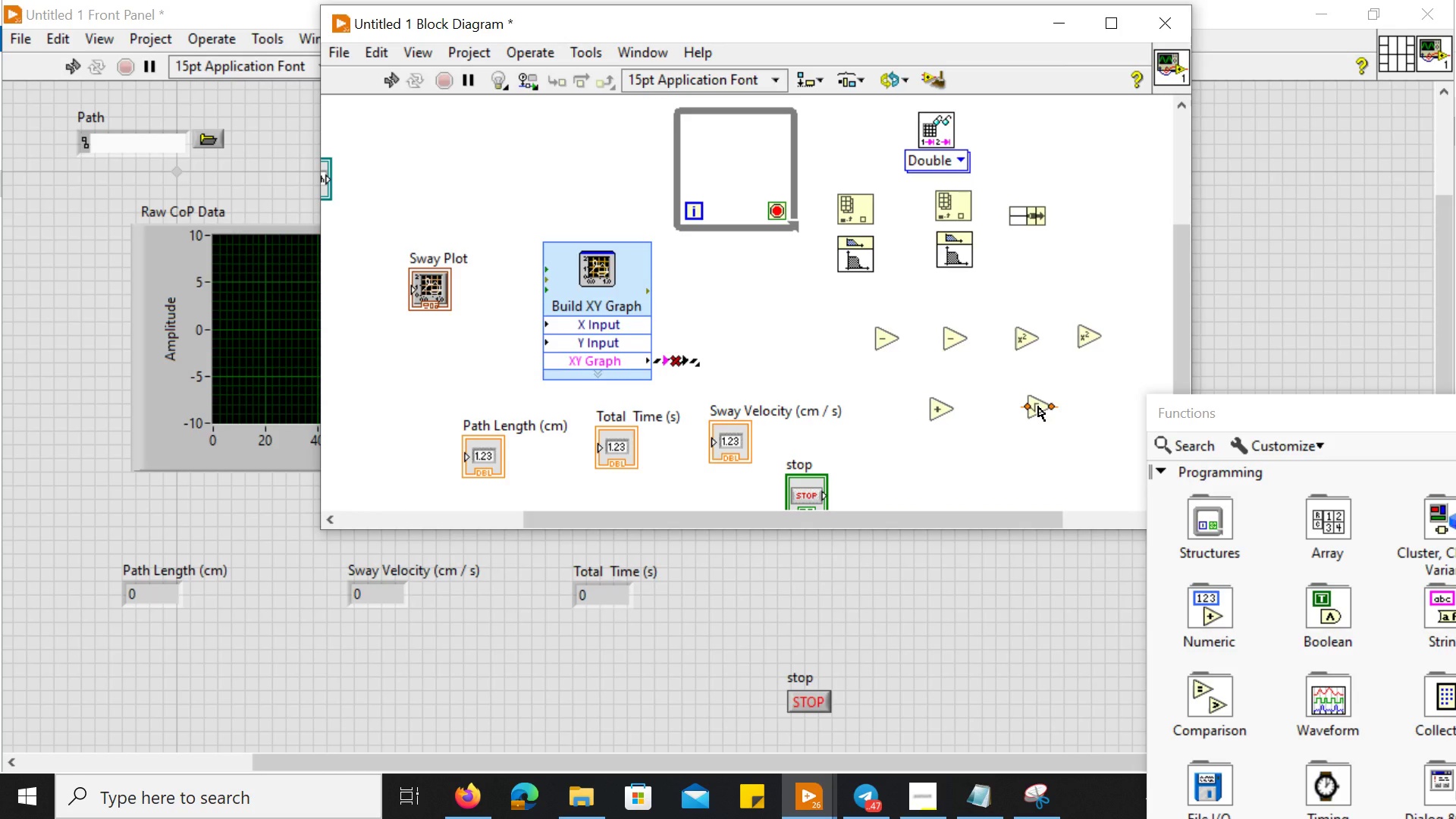 
left_click([1038, 406])
 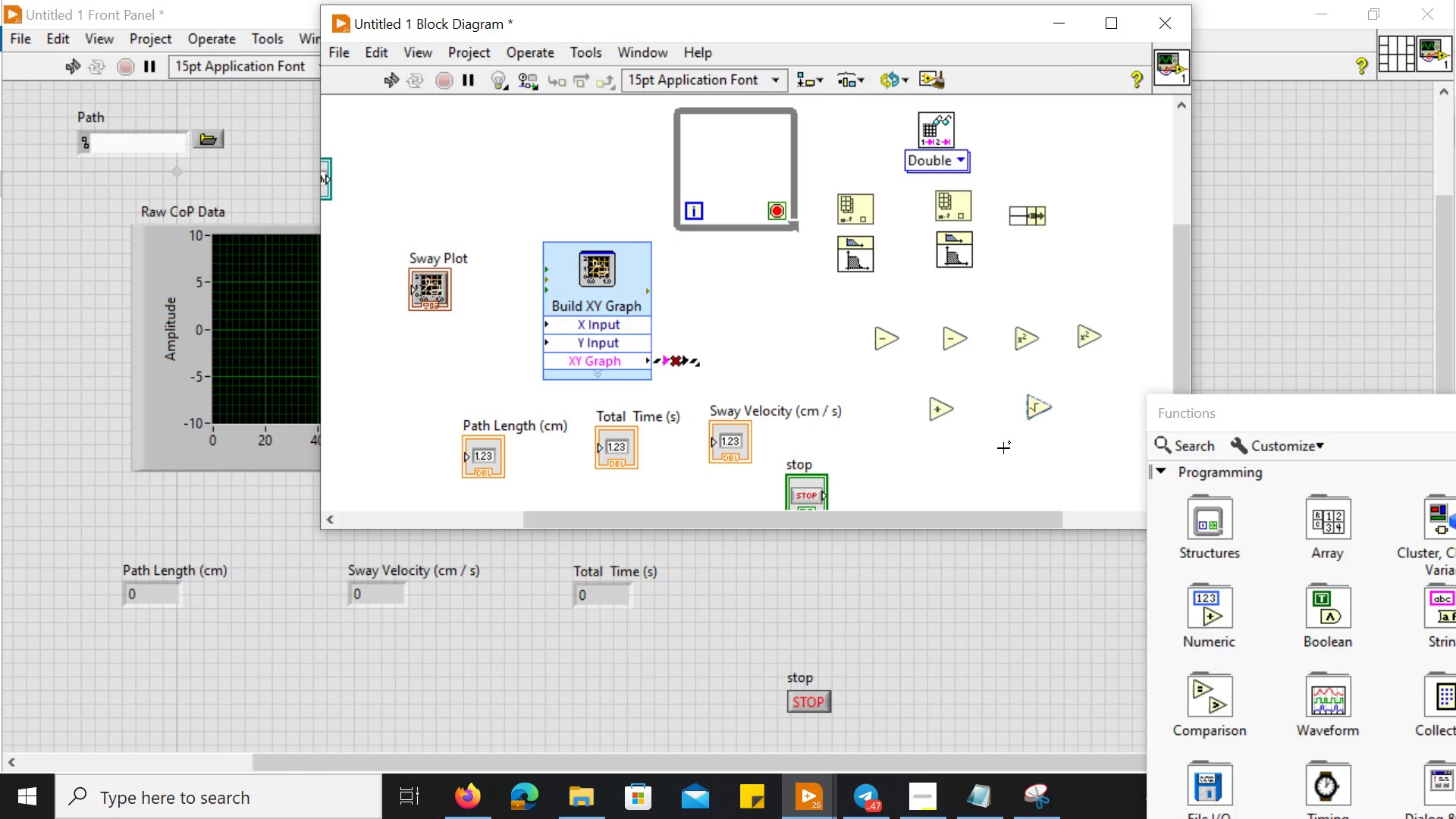 
left_click([1003, 448])
 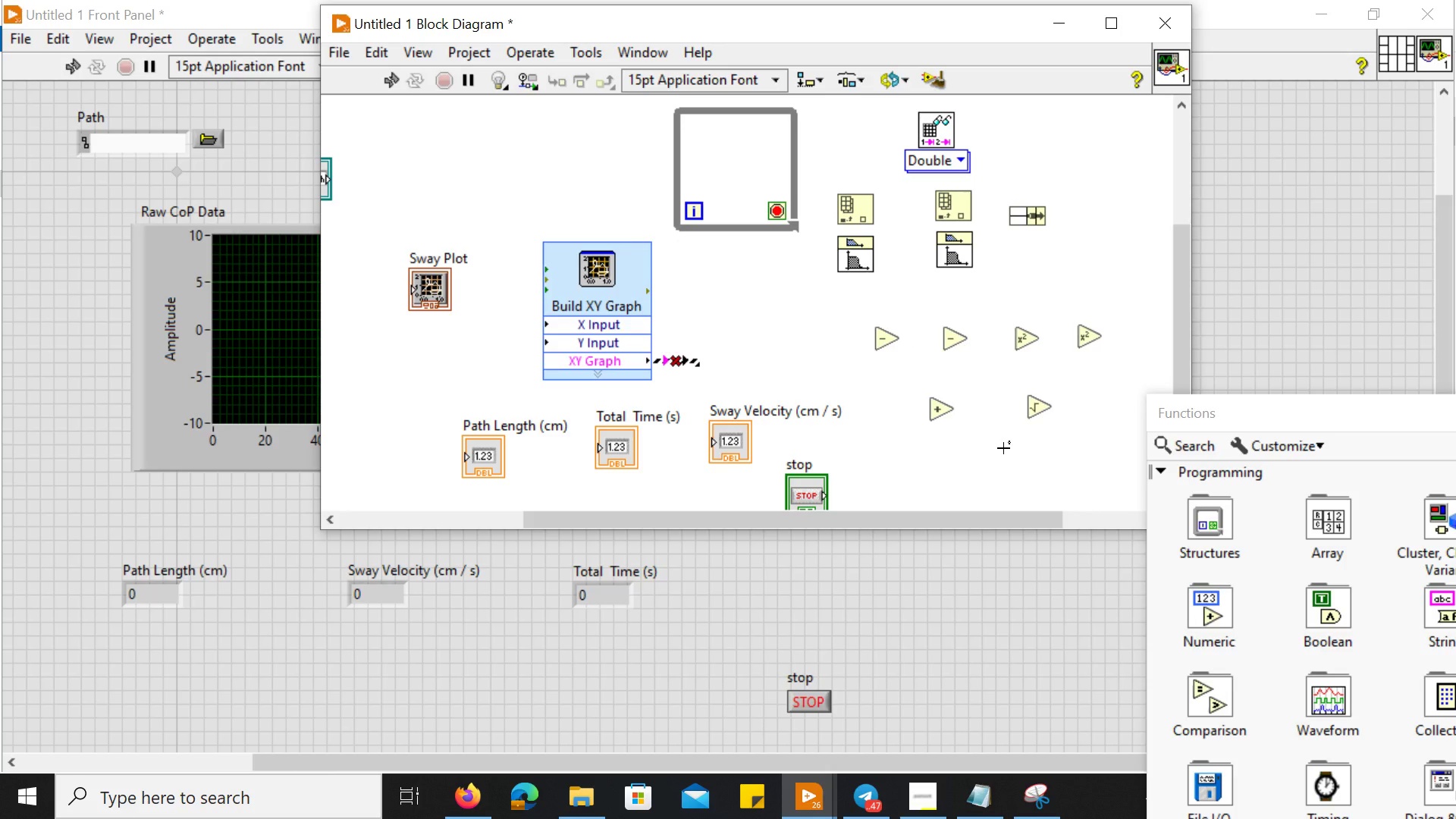 
key(Control+E)
 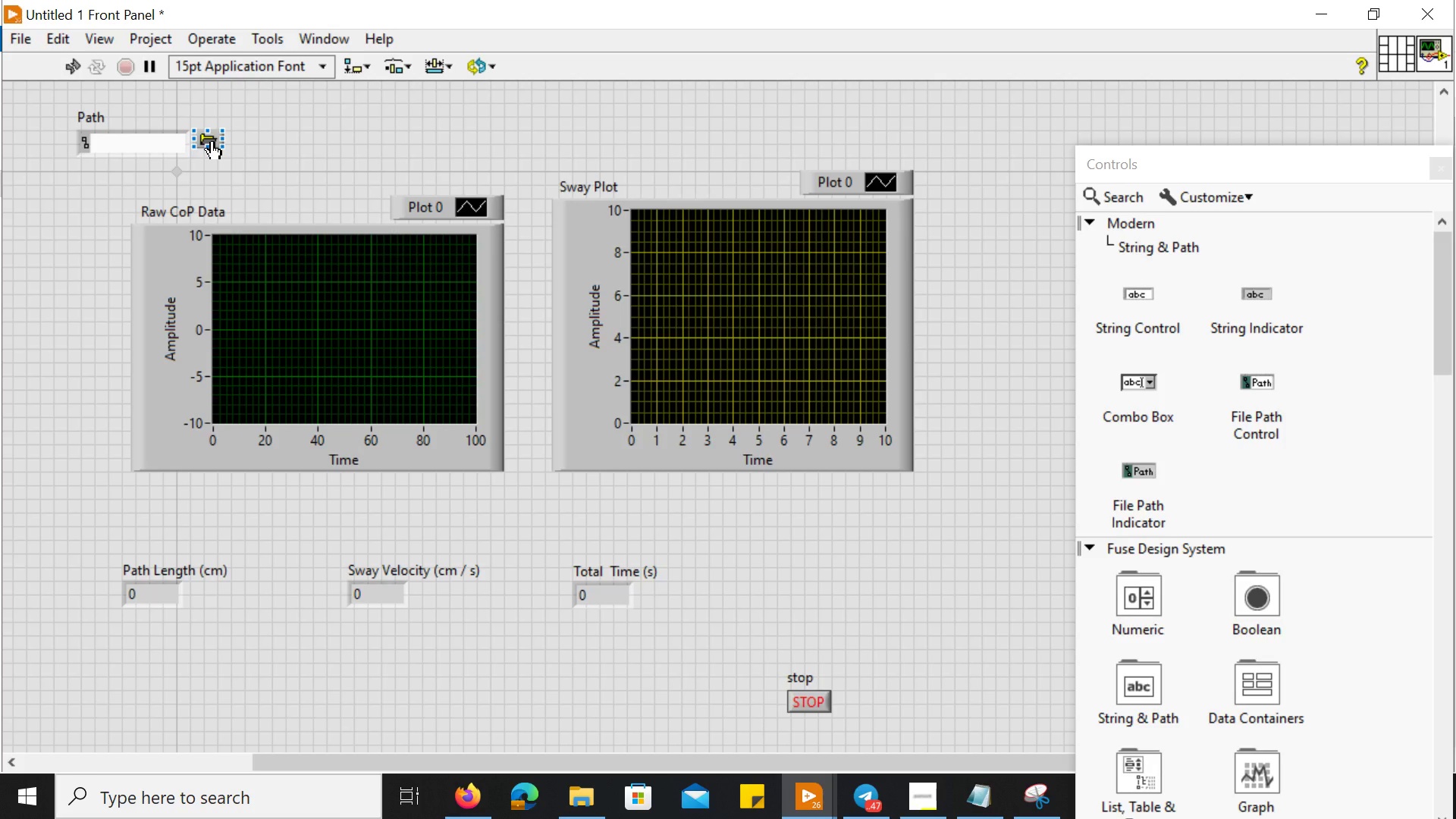 
wait(25.42)
 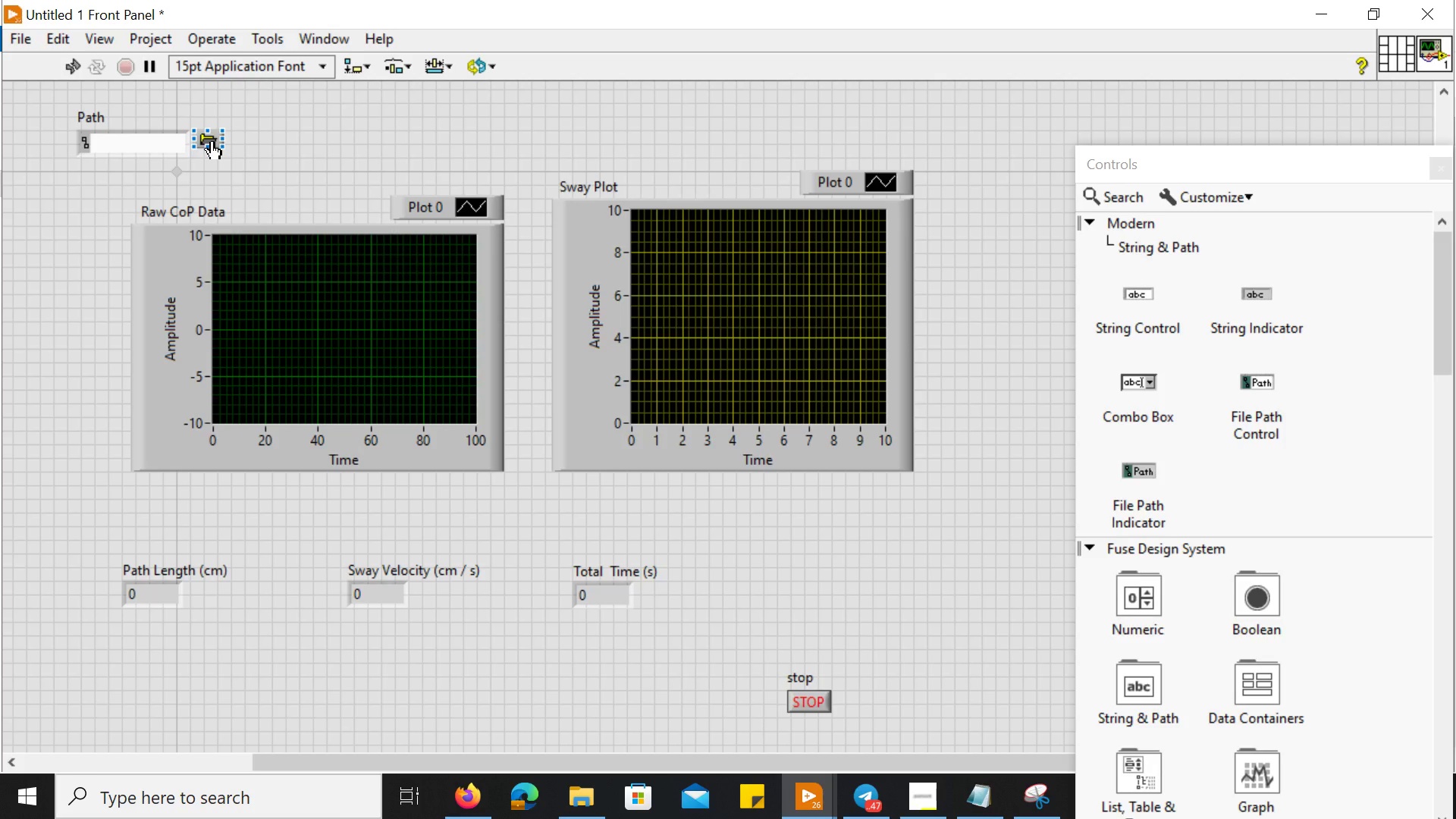 
left_click([212, 141])
 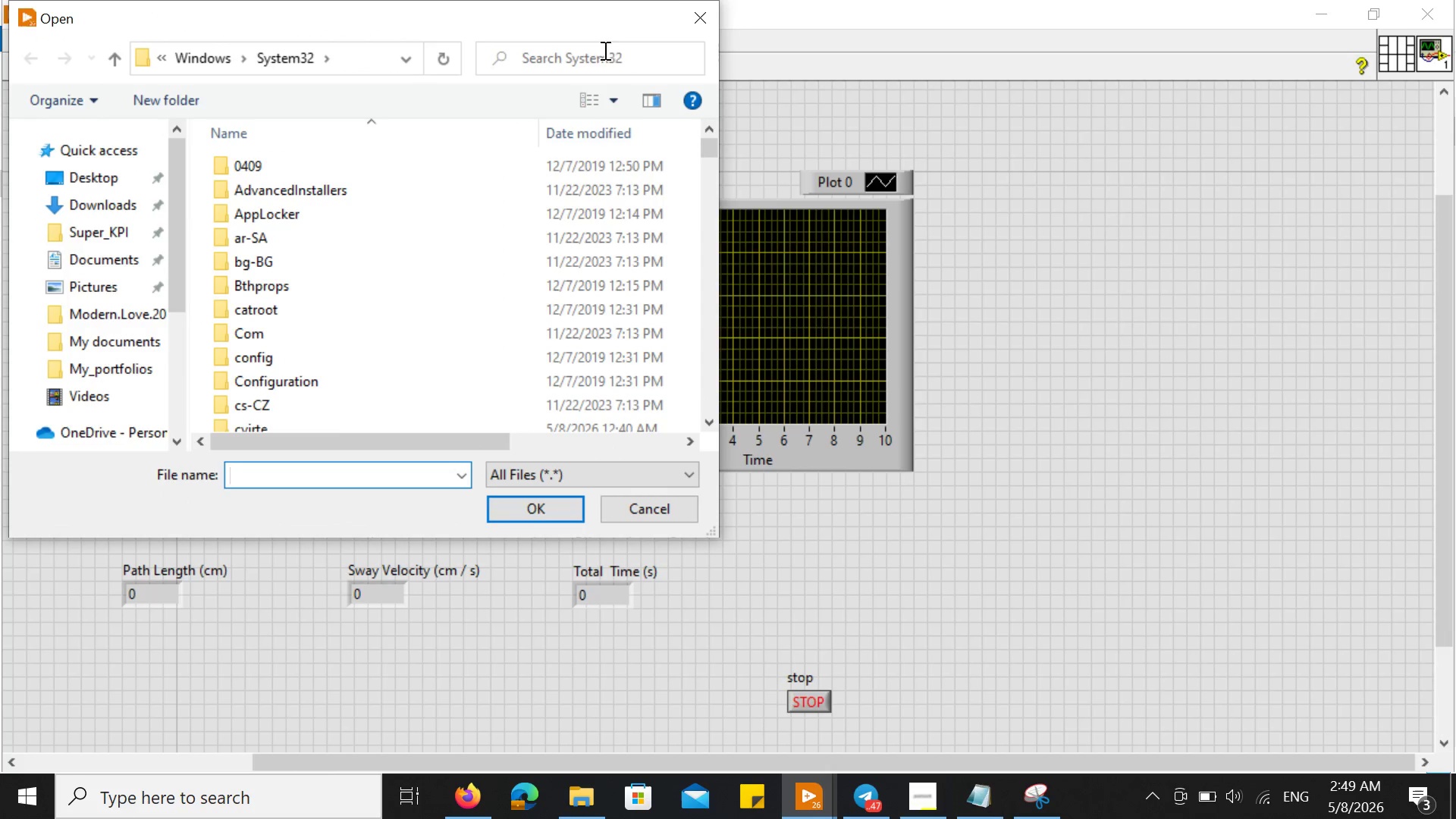 
left_click([697, 4])
 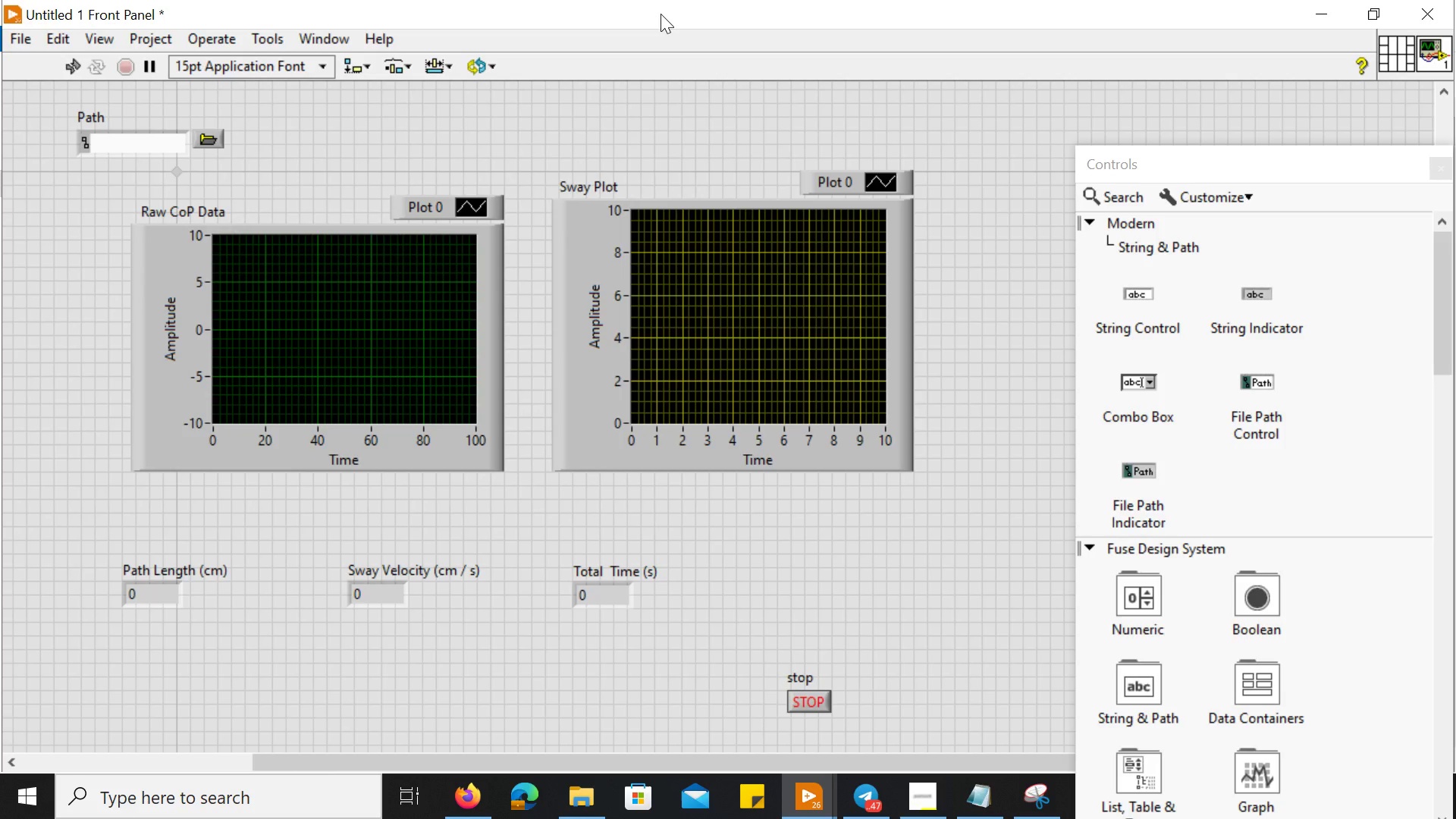 
wait(13.36)
 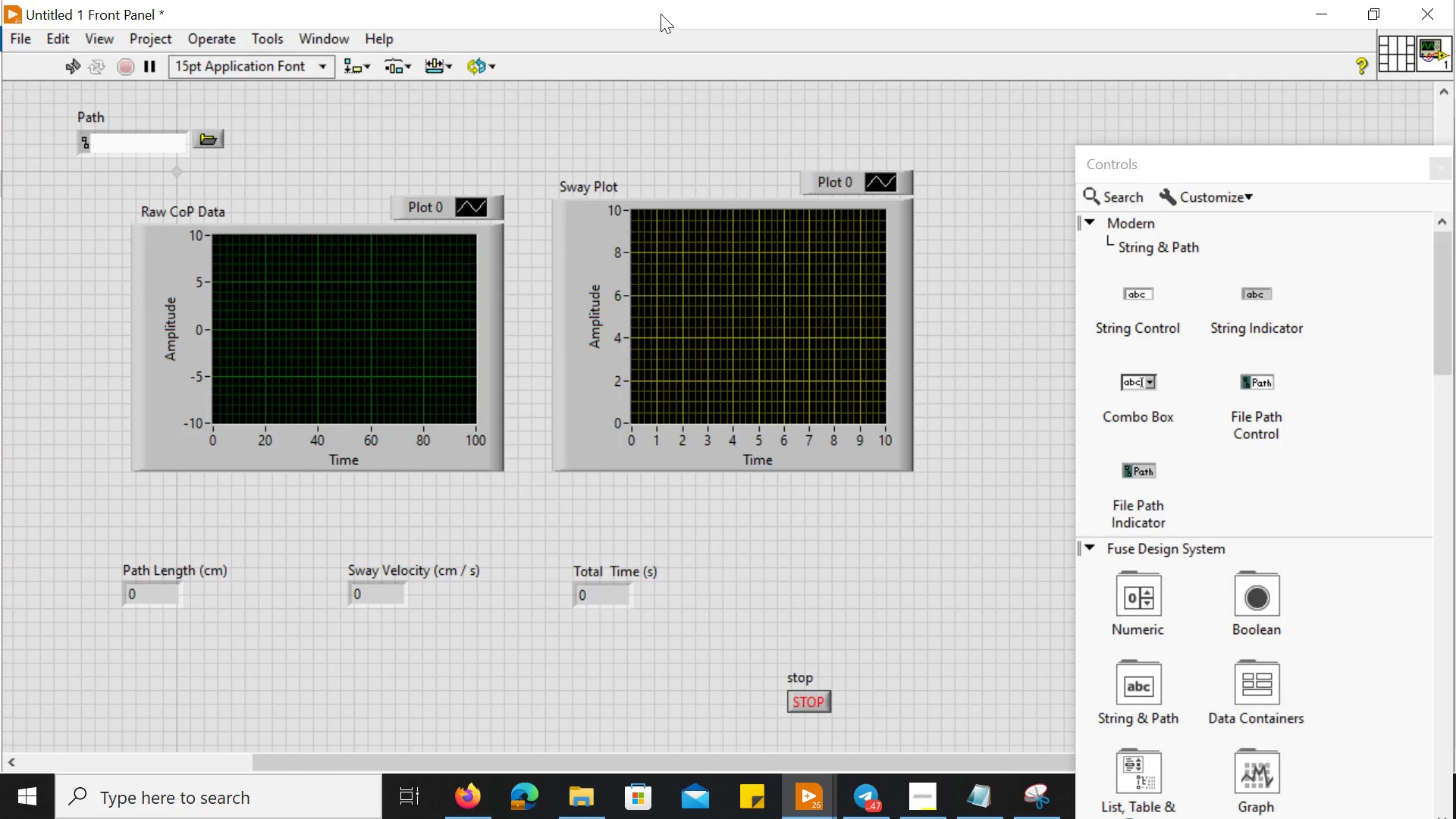 
scroll: coordinate [348, 425], scroll_direction: up, amount: 5.0
 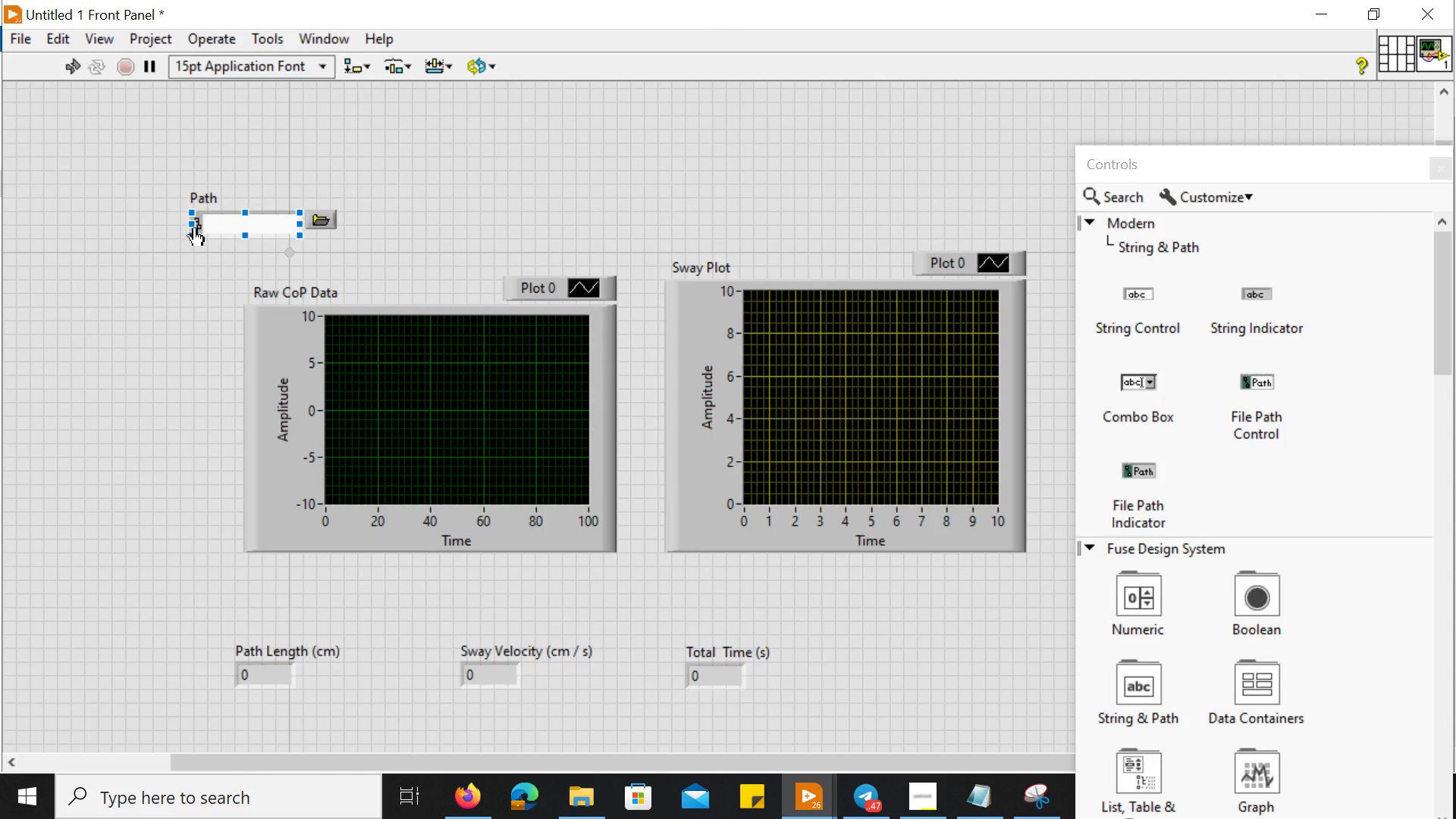 
left_click_drag(start_coordinate=[195, 228], to_coordinate=[188, 231])
 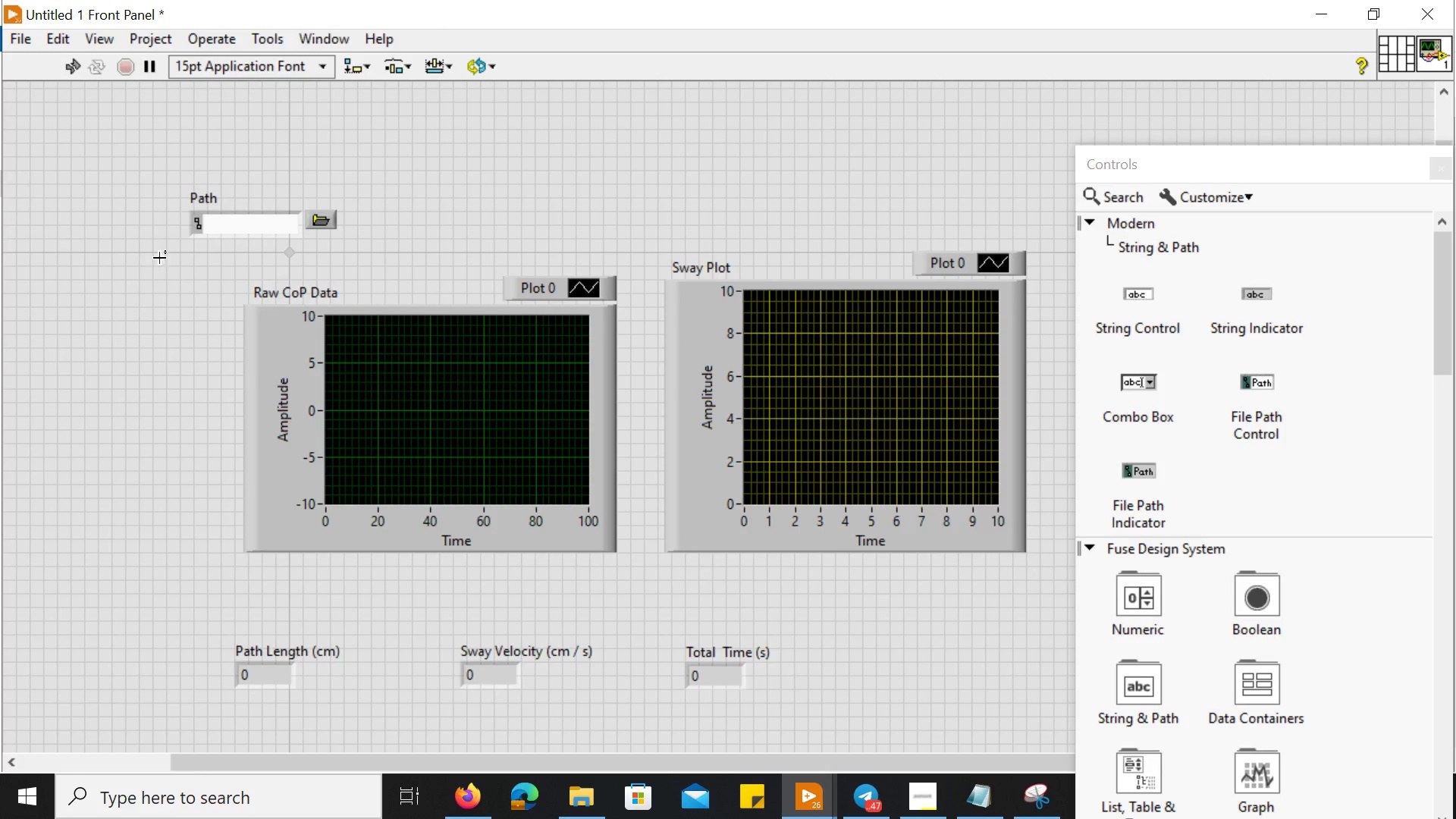 
key(Control+ControlLeft)
 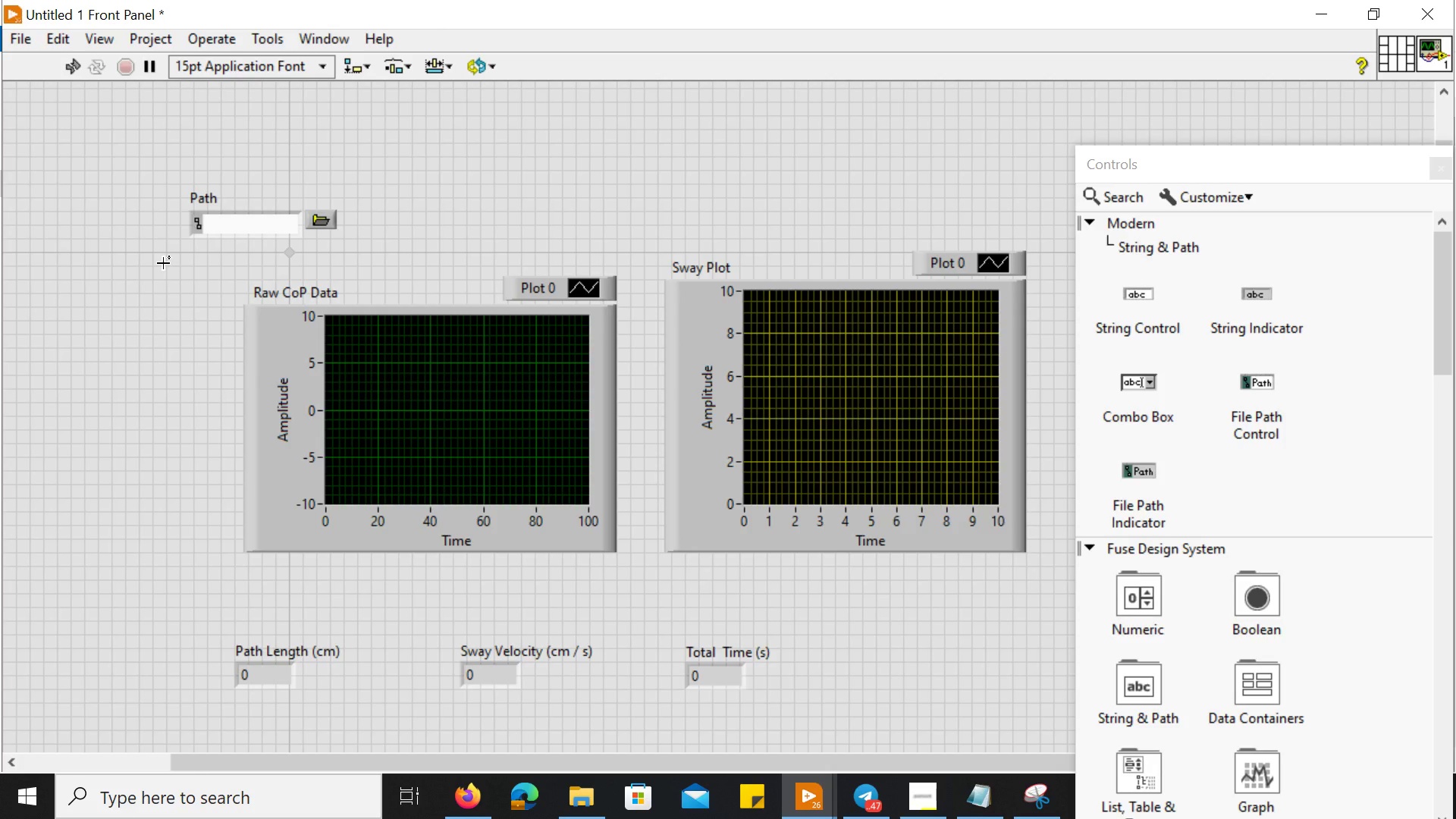 
key(Control+ControlLeft)
 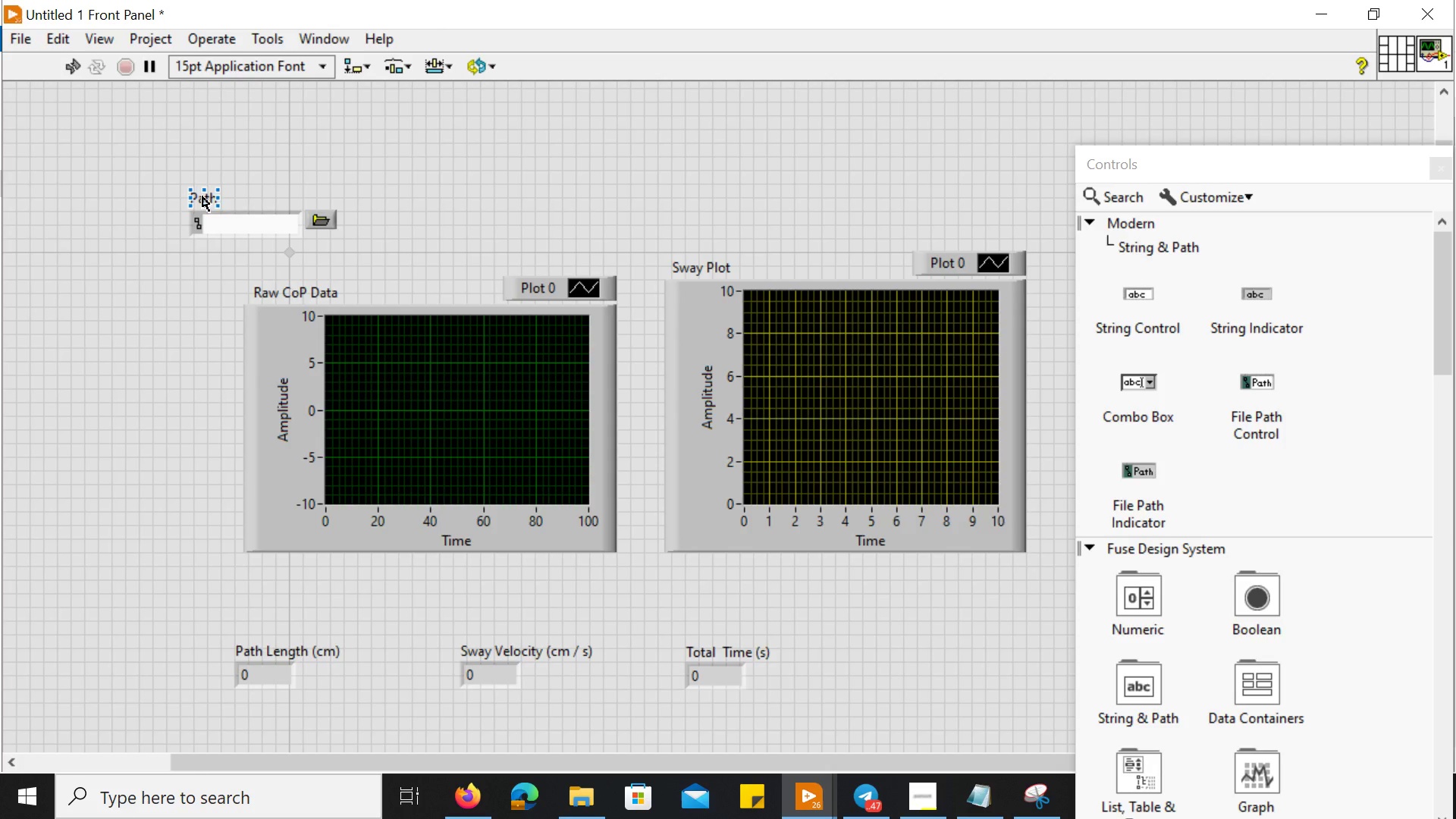 
scroll: coordinate [163, 263], scroll_direction: down, amount: 1.0
 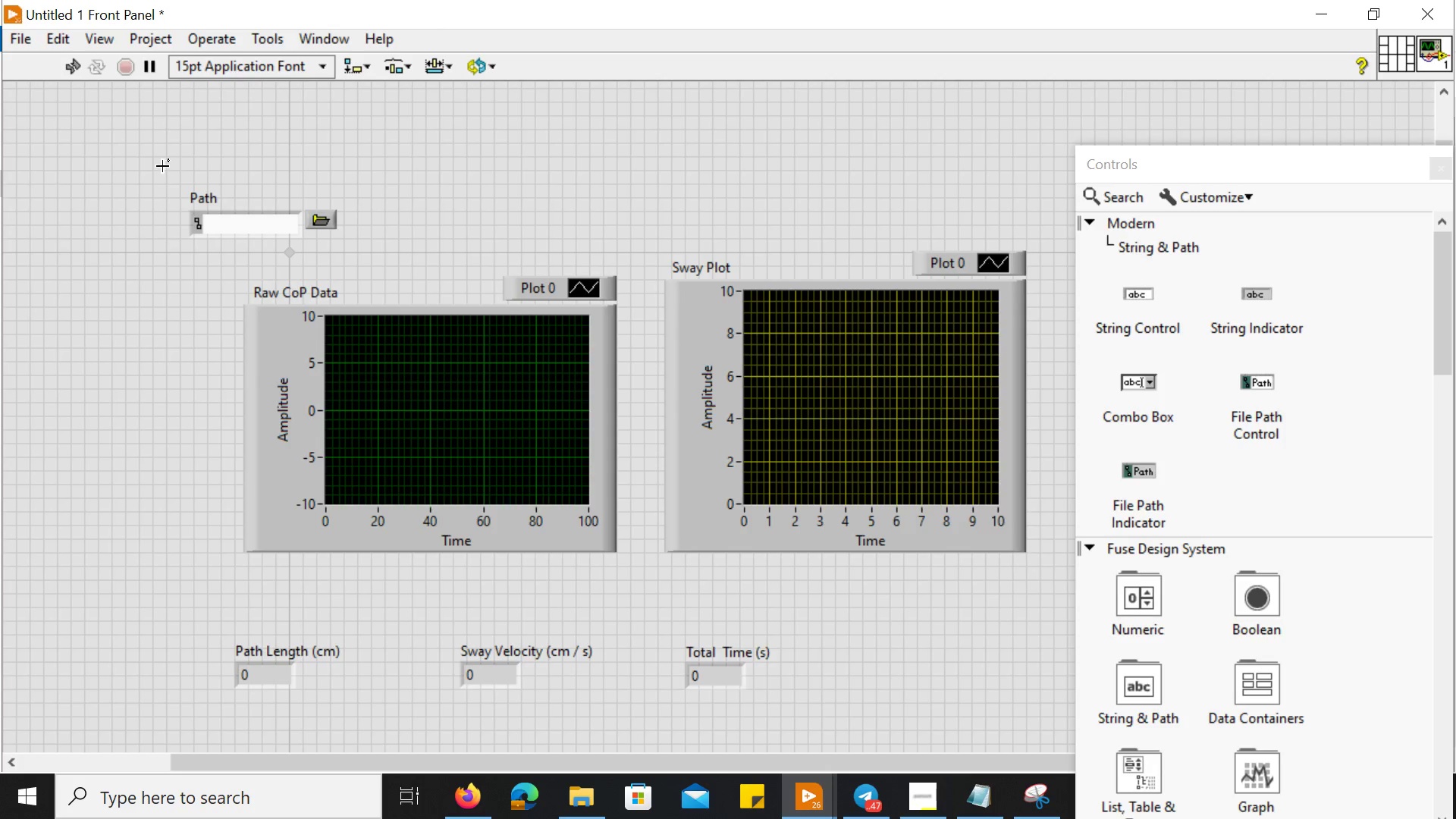 
double_click([202, 196])
 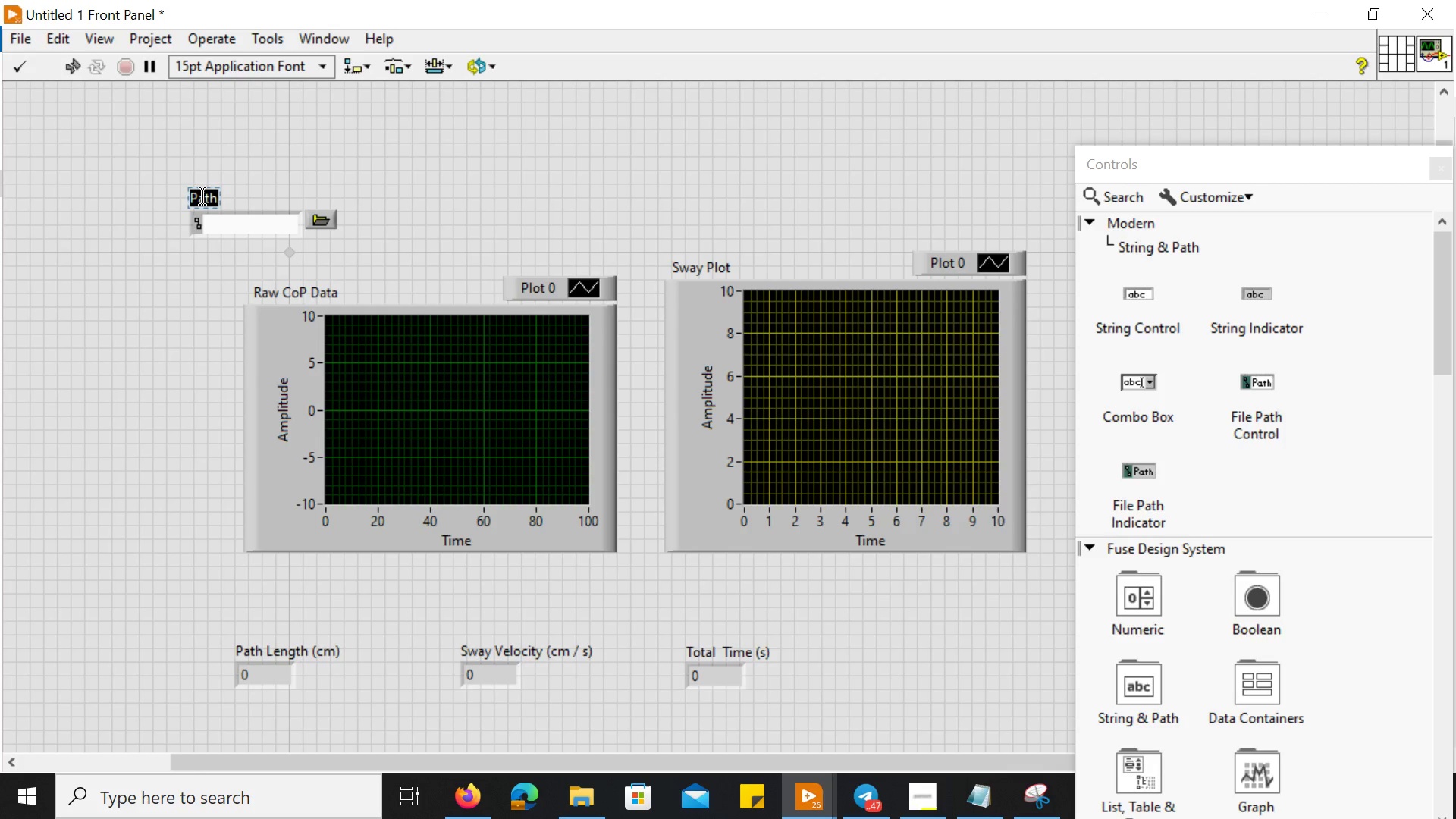 
hold_key(key=ControlLeft, duration=0.45)
 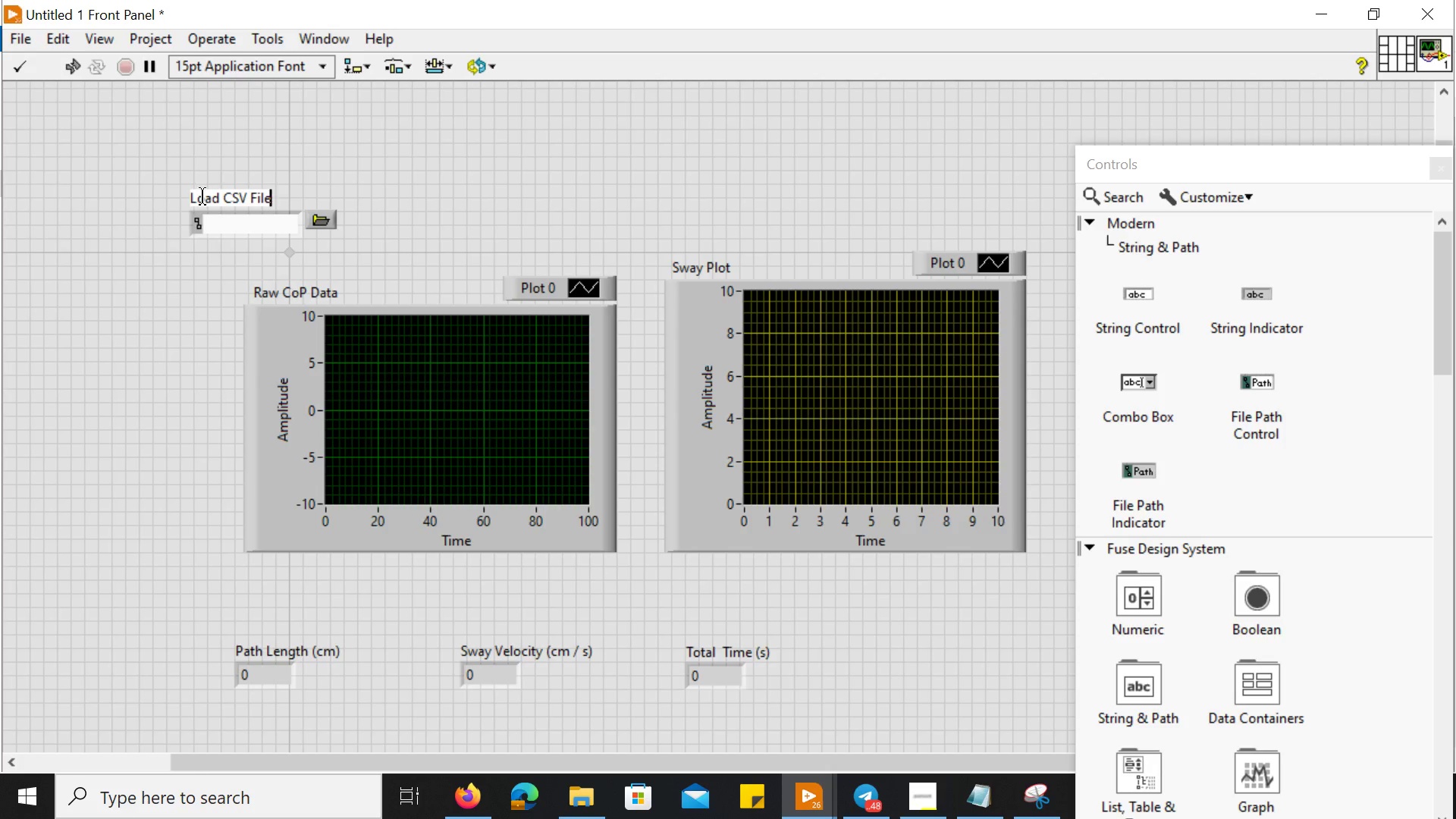 
key(V)
 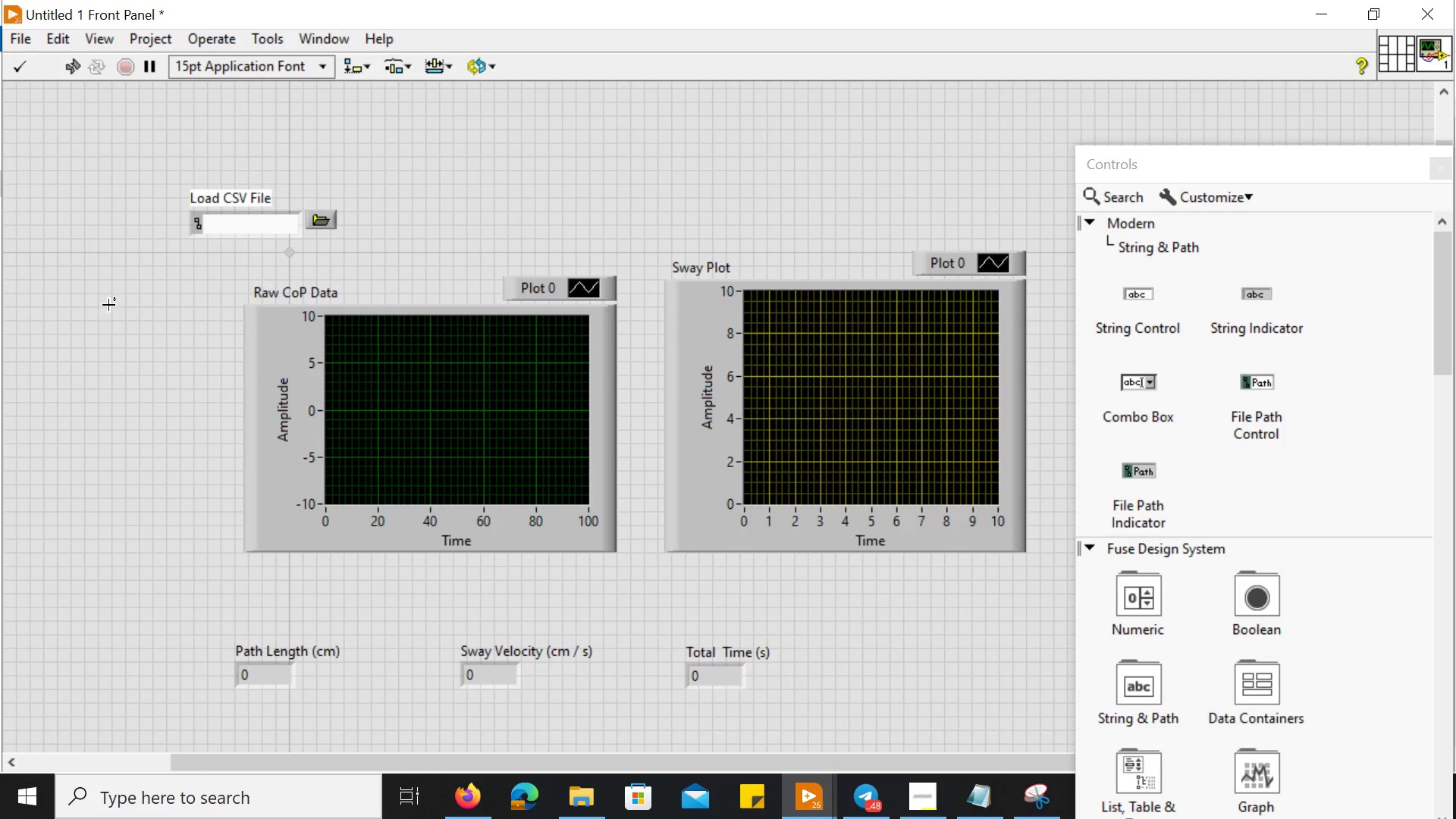 
left_click([106, 319])
 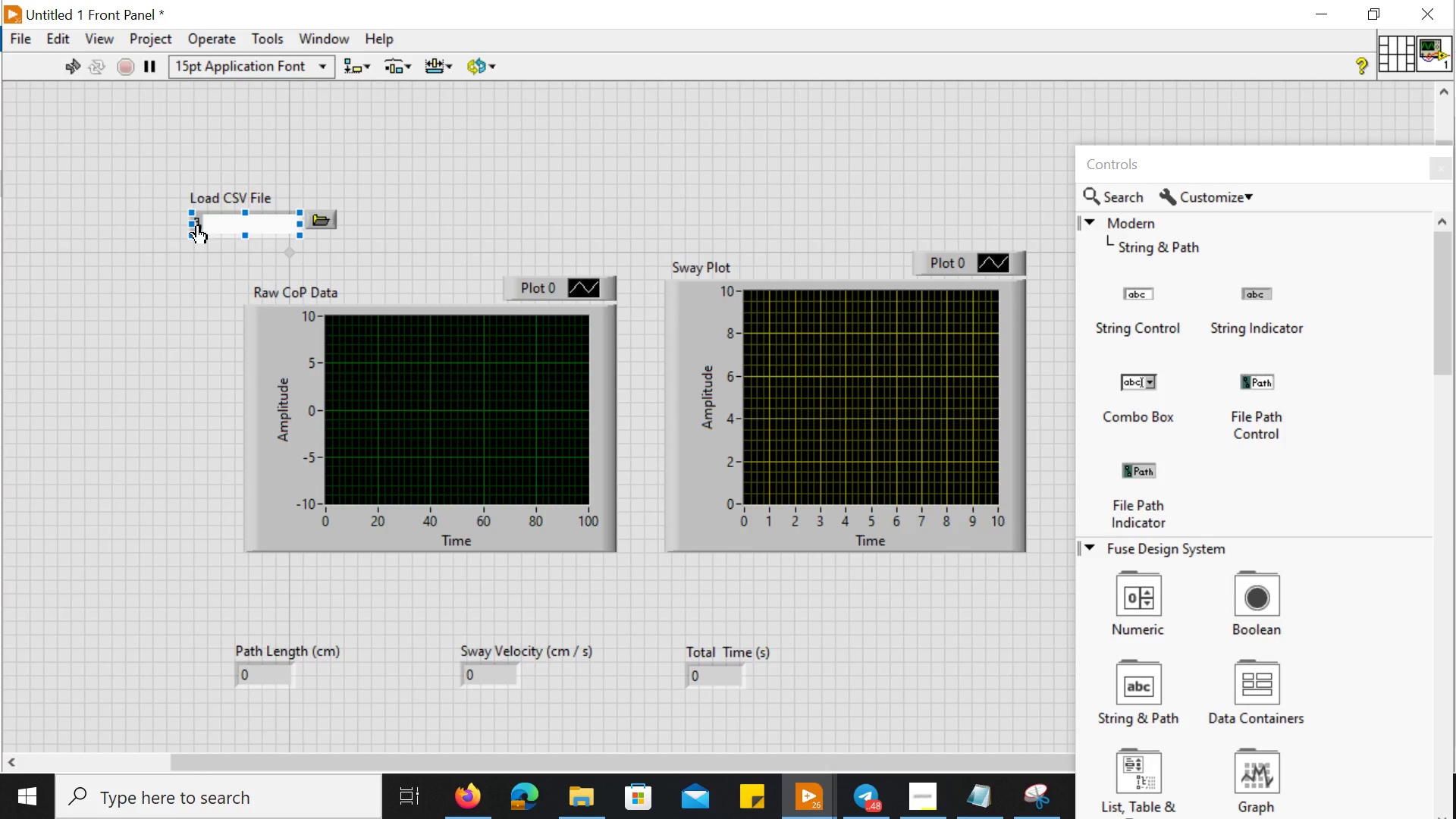 
wait(14.66)
 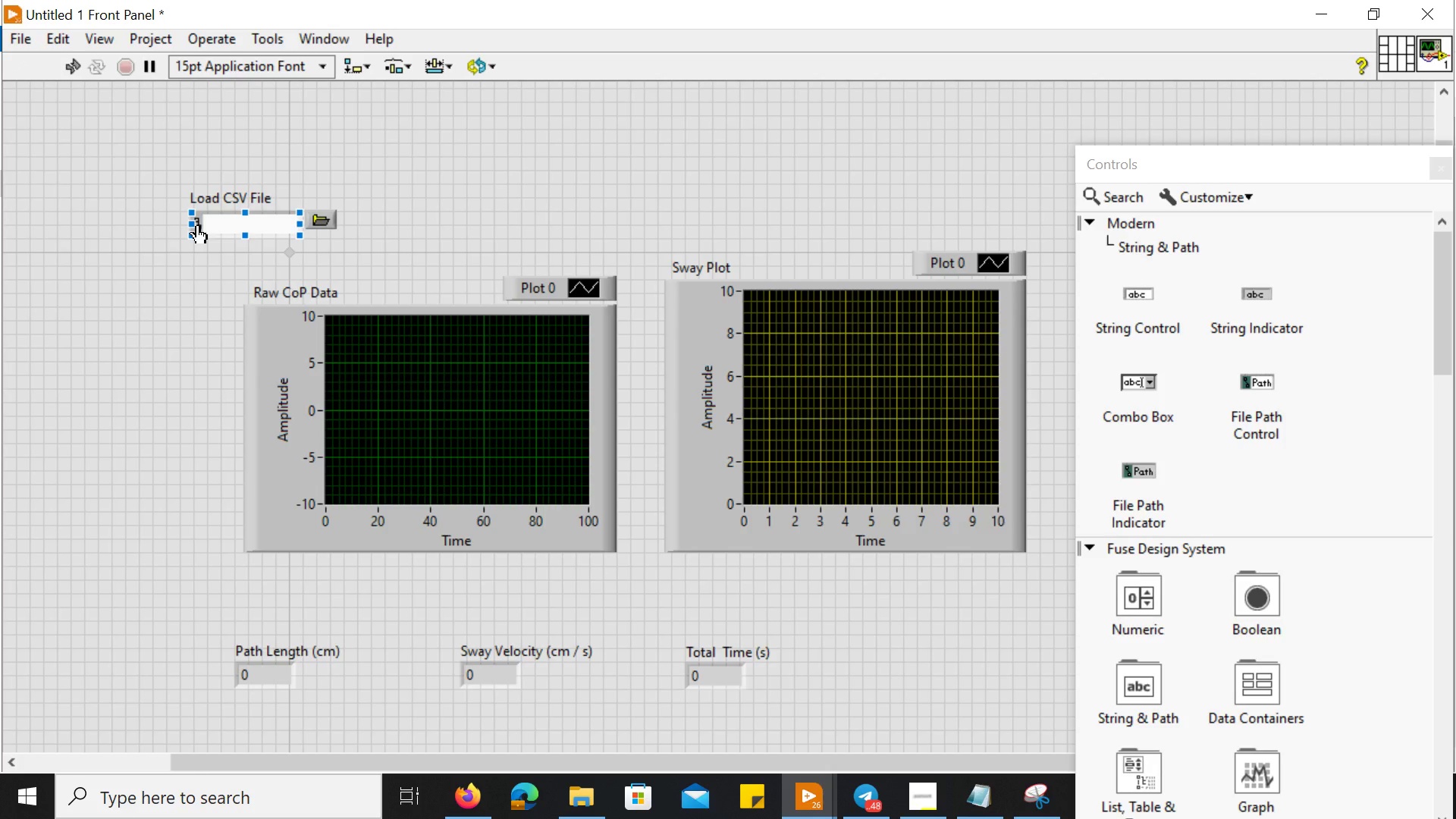 
left_click_drag(start_coordinate=[198, 225], to_coordinate=[361, 250])
 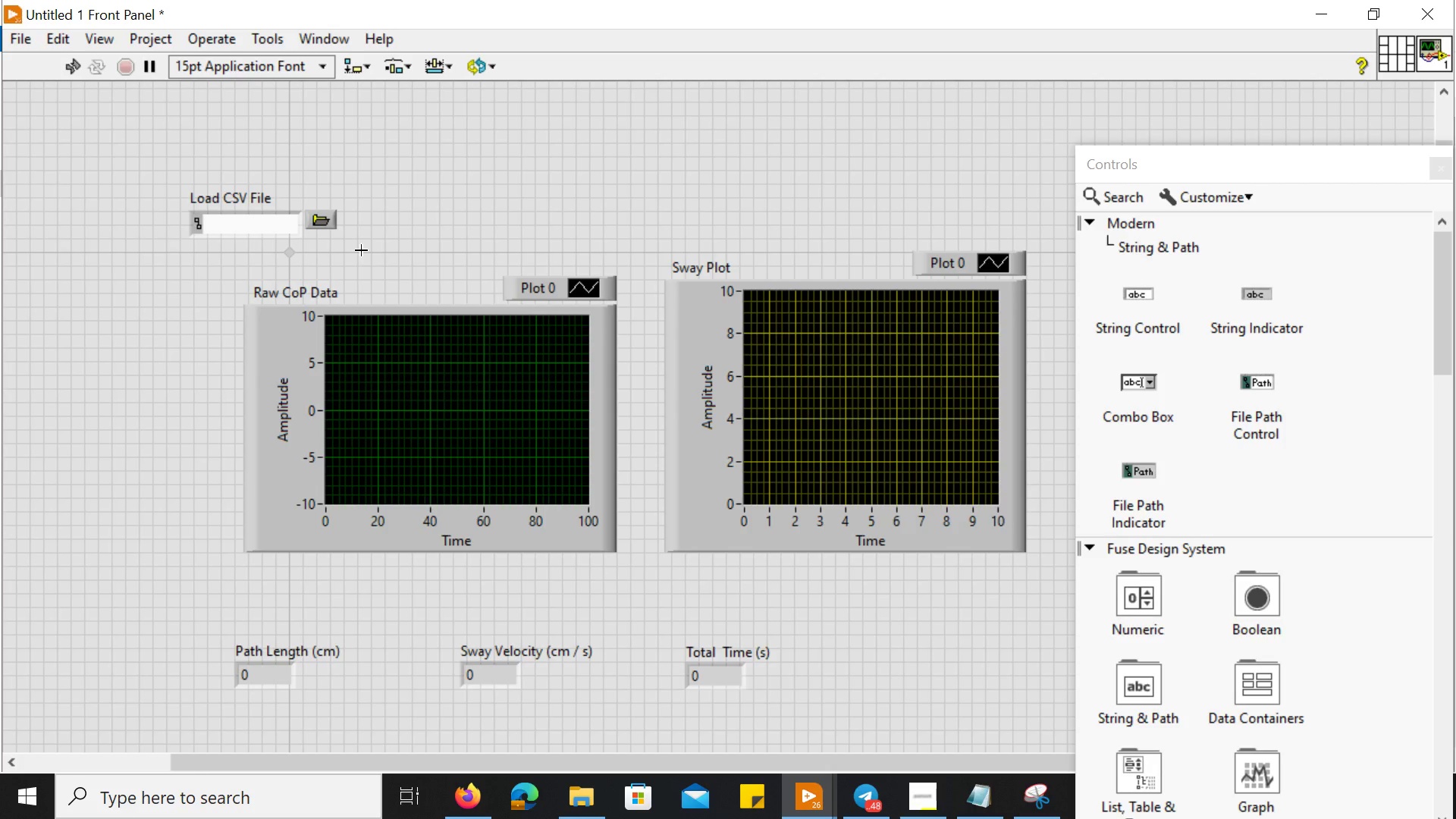 
left_click([361, 250])
 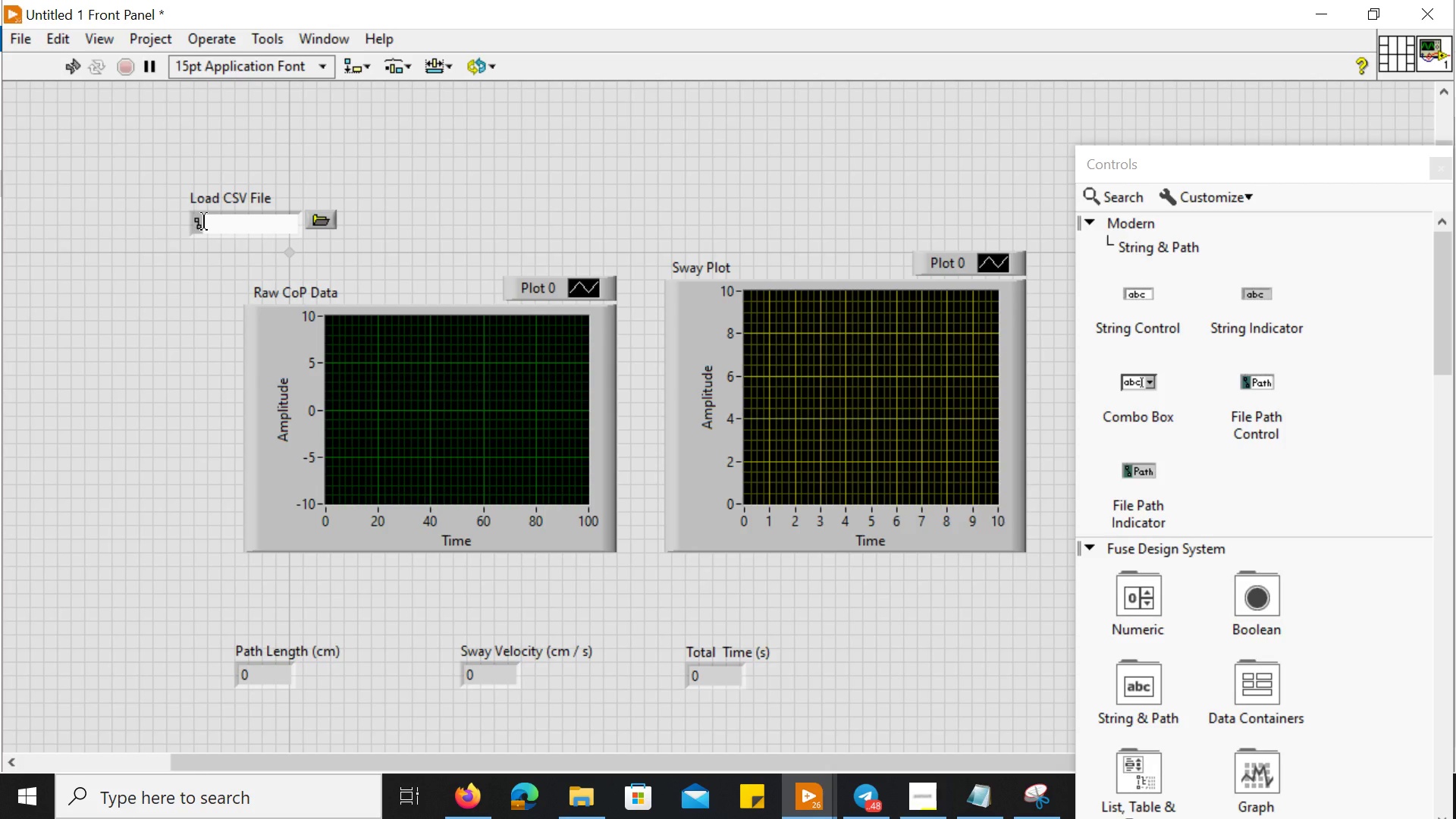 
wait(22.5)
 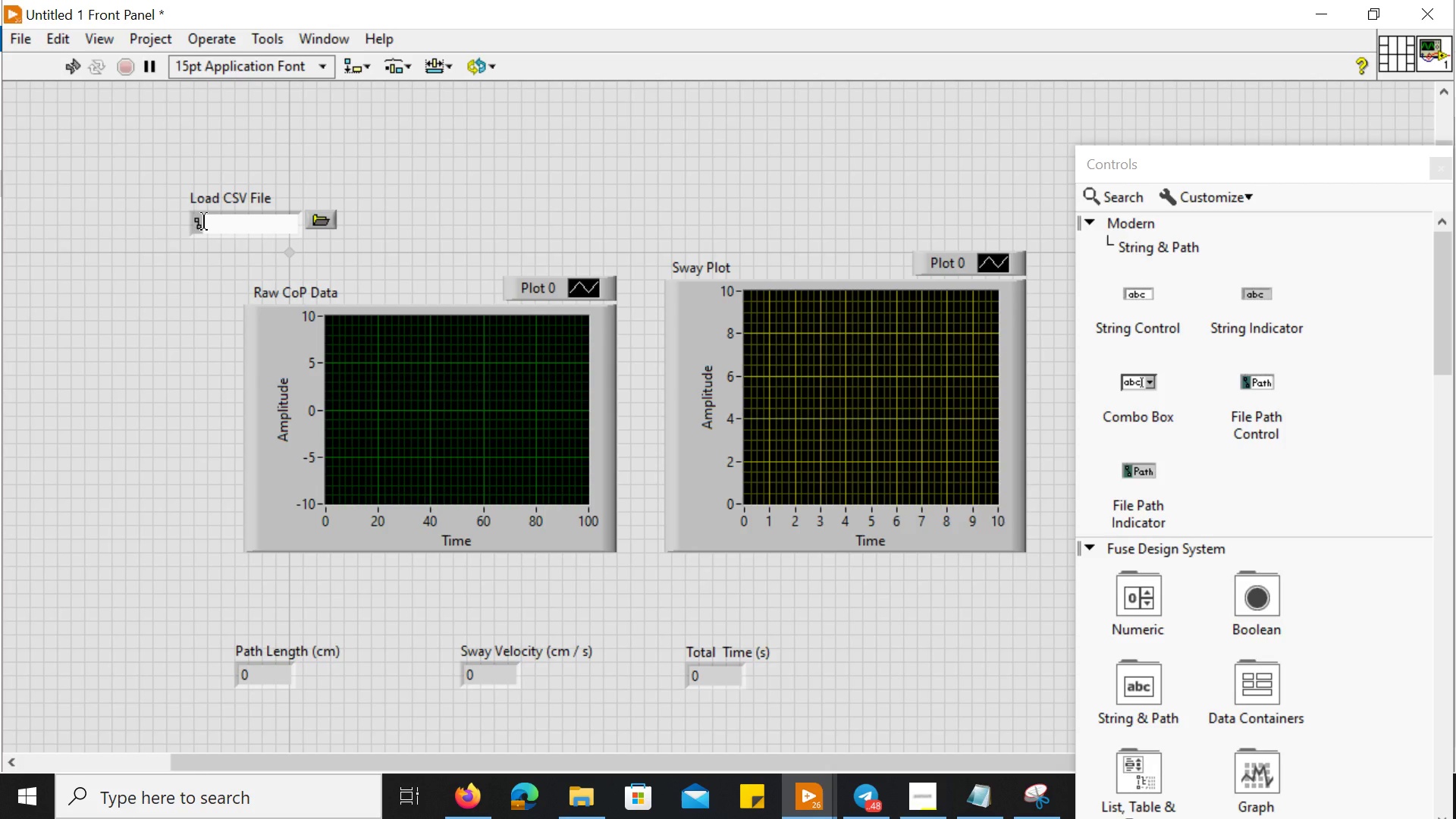 
key(Control+E)
 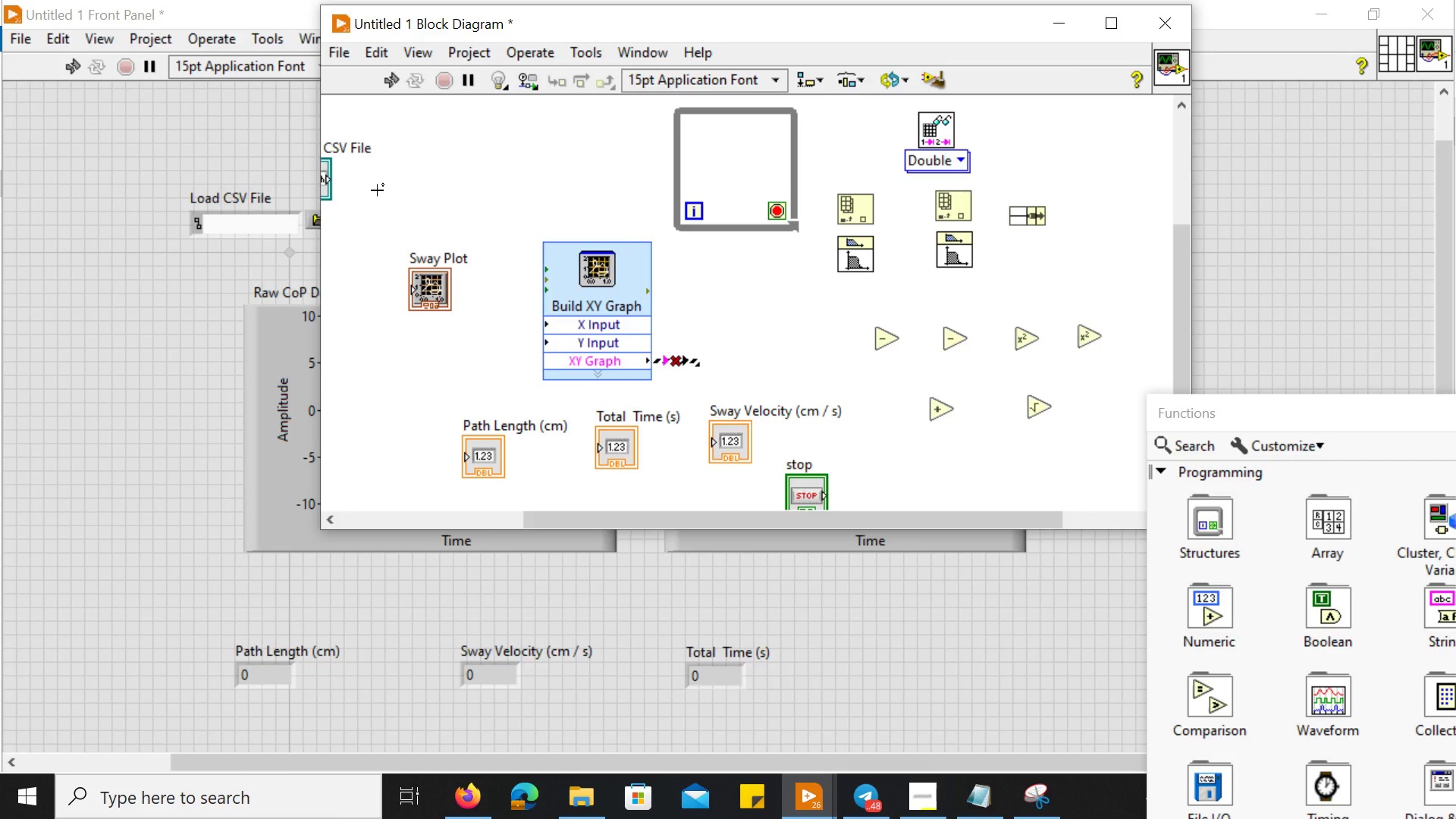 
scroll: coordinate [377, 190], scroll_direction: up, amount: 3.0
 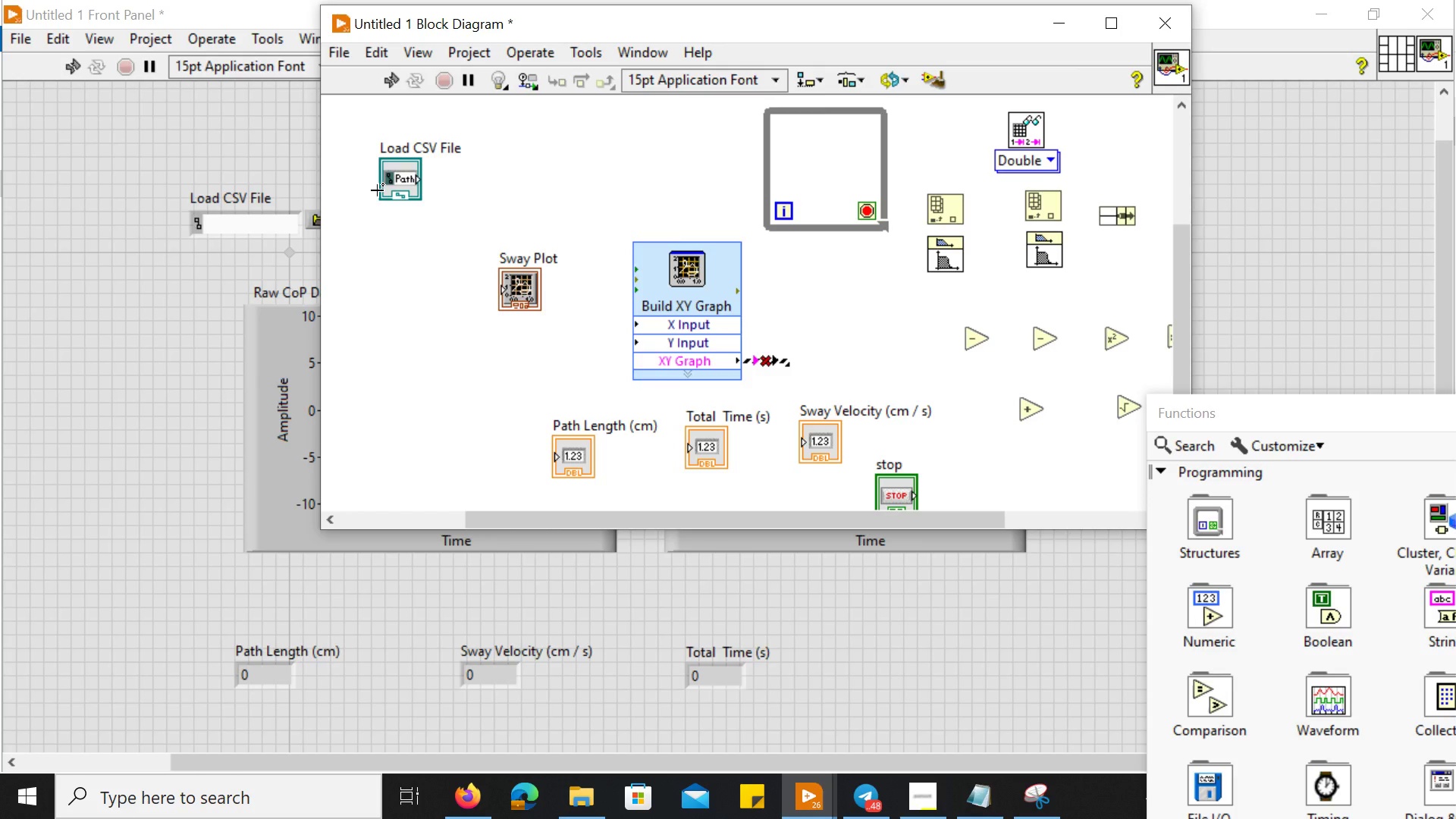 
scroll: coordinate [377, 190], scroll_direction: none, amount: 0.0
 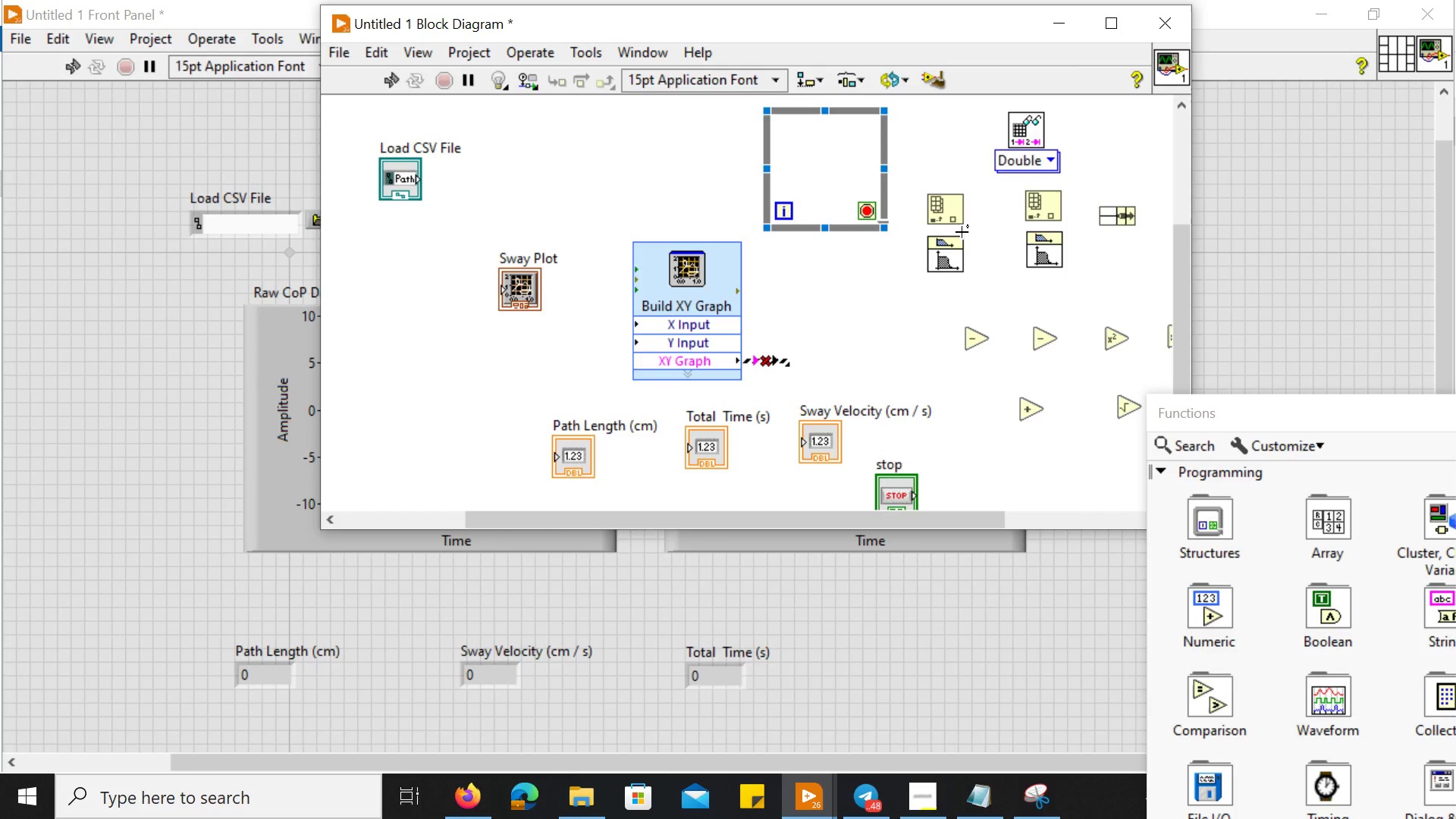 
wait(8.91)
 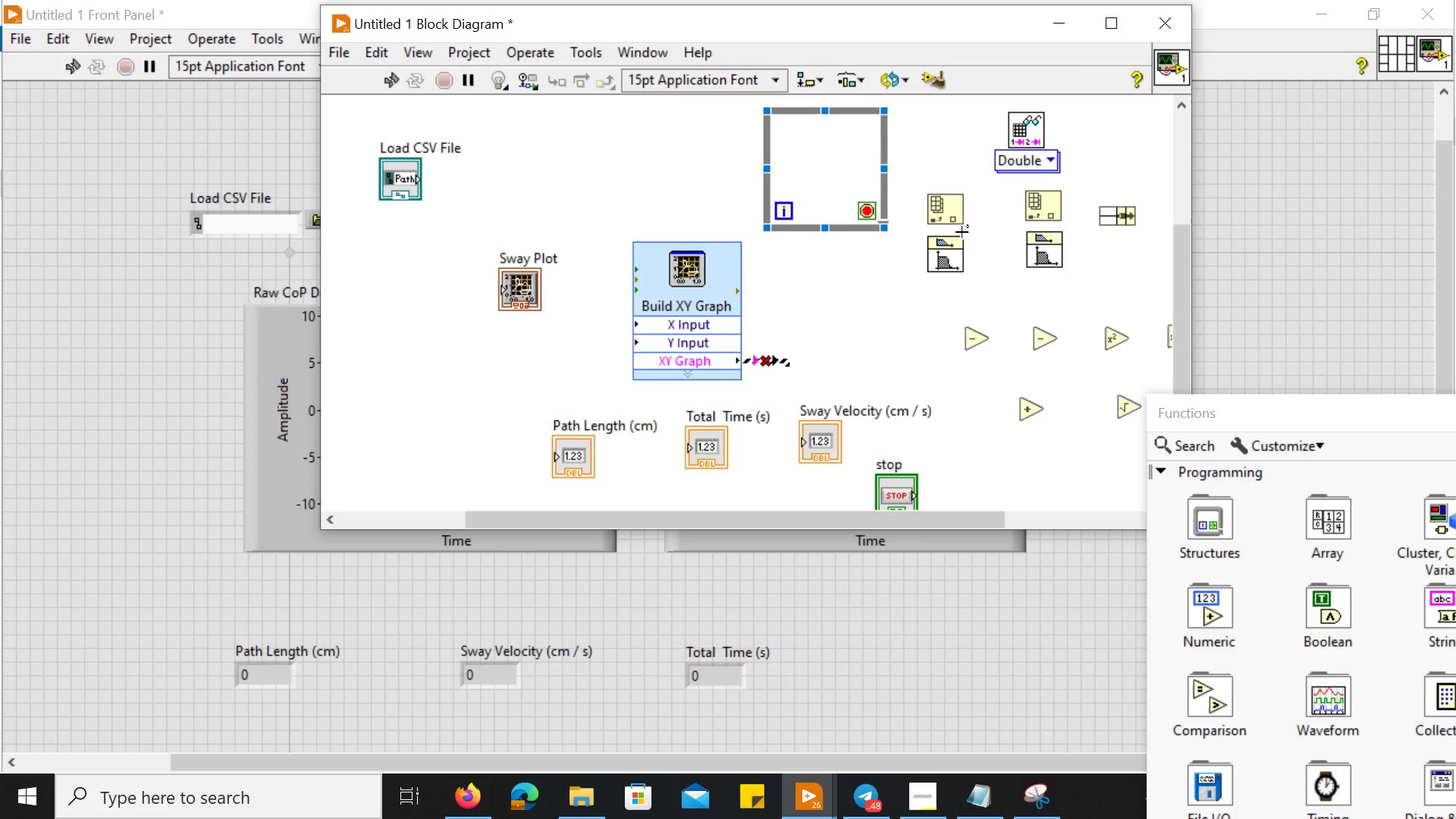 
left_click([949, 212])
 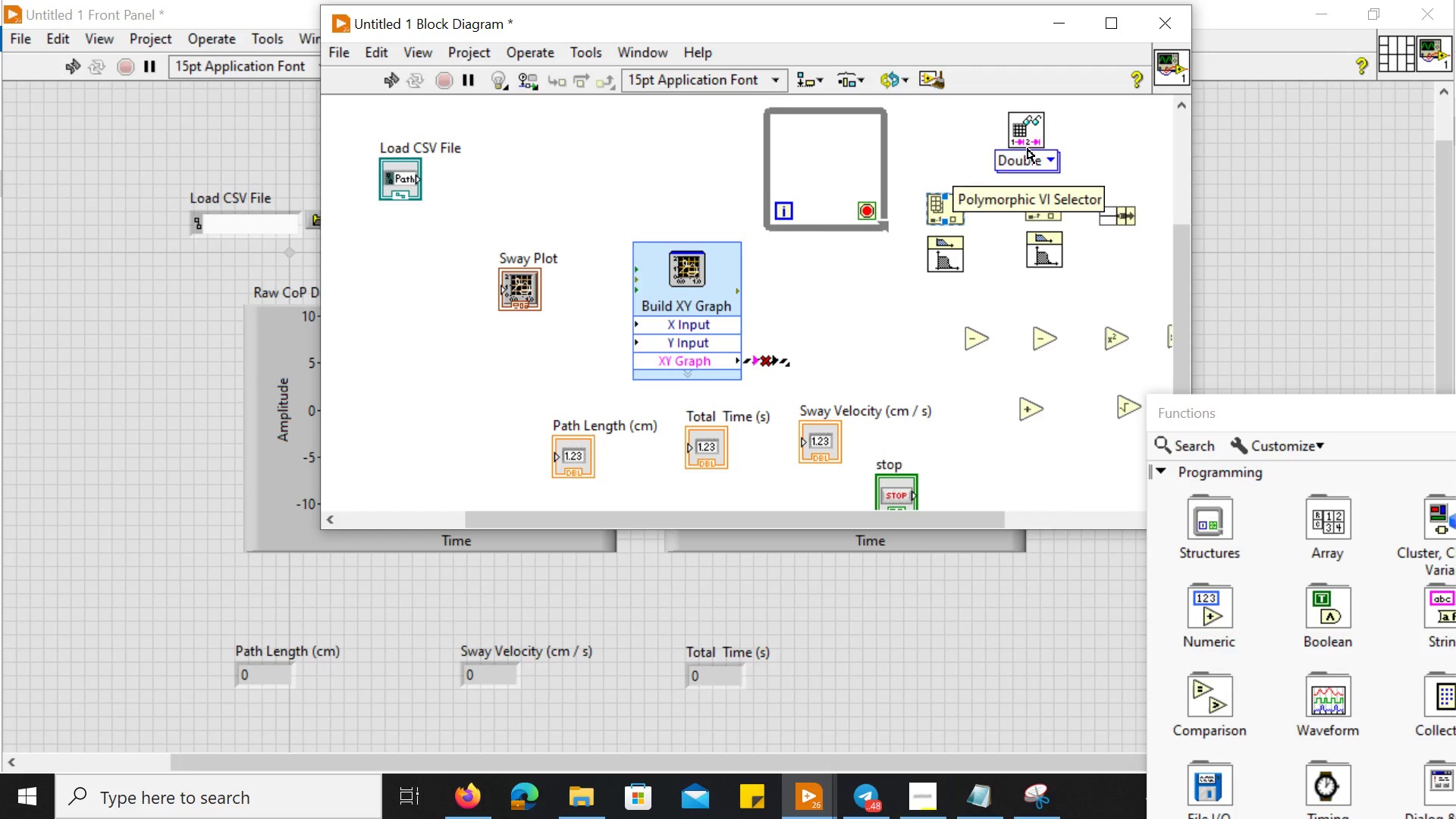 
wait(9.28)
 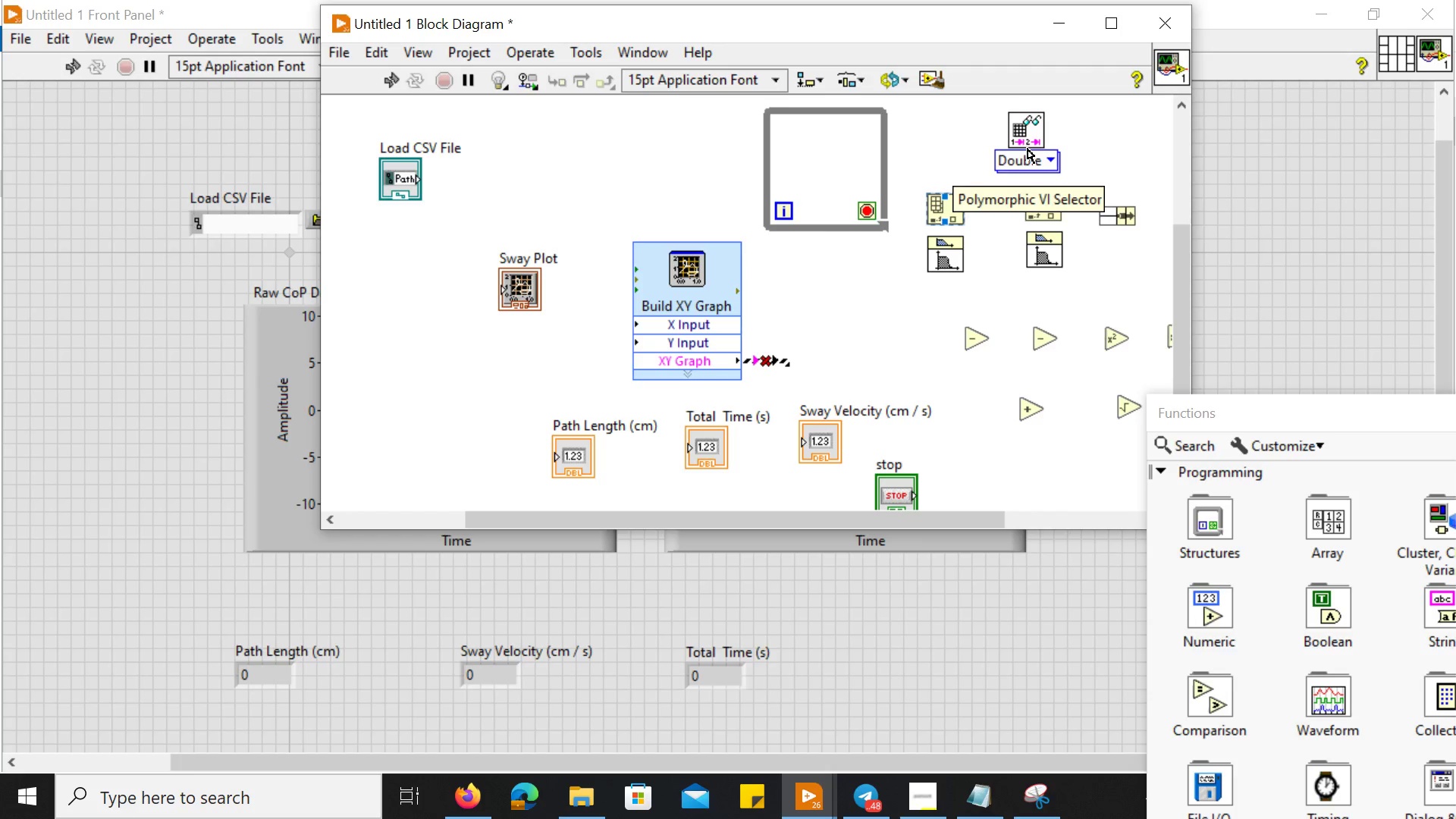 
left_click([1032, 154])
 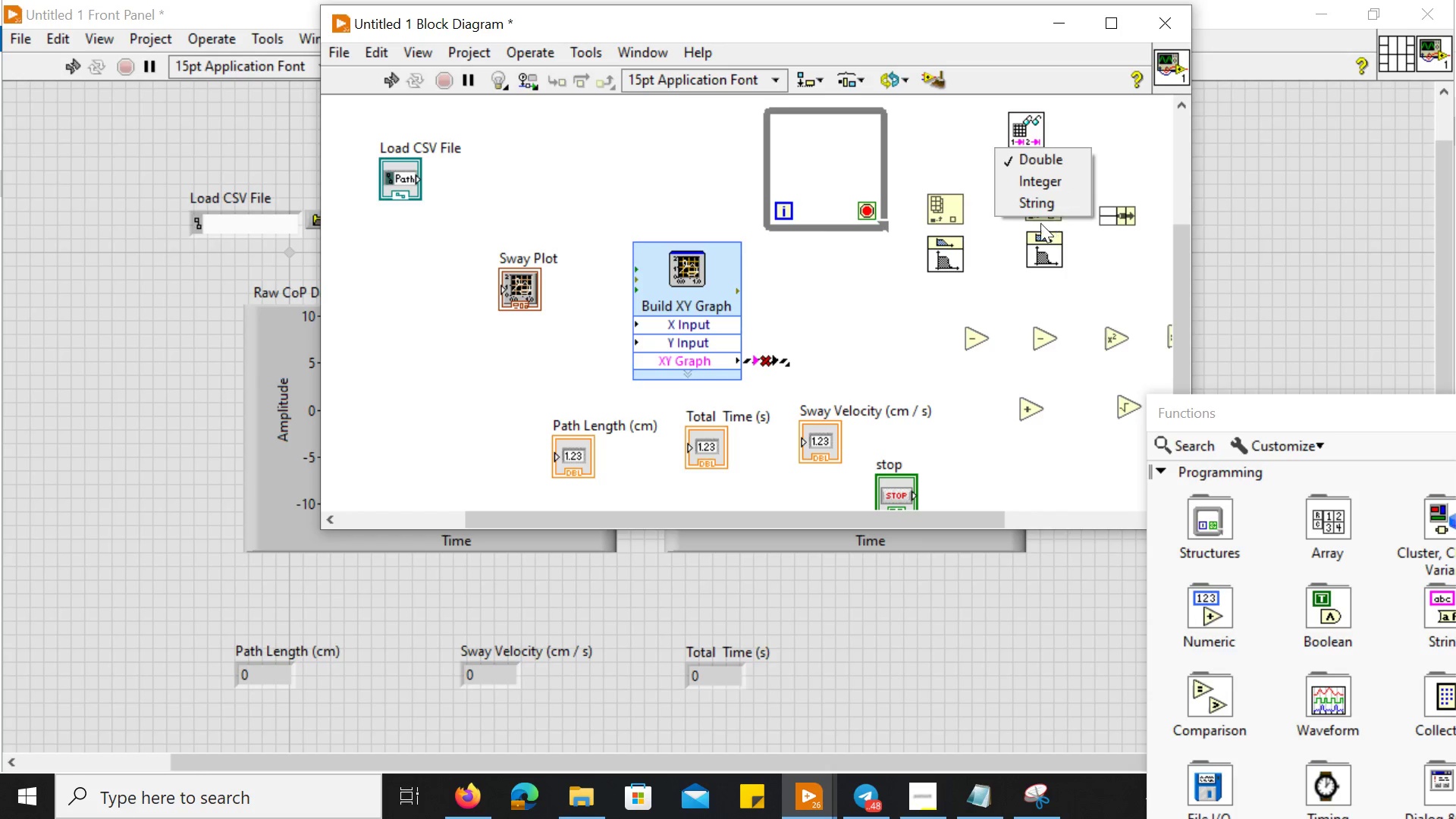 
left_click([980, 290])
 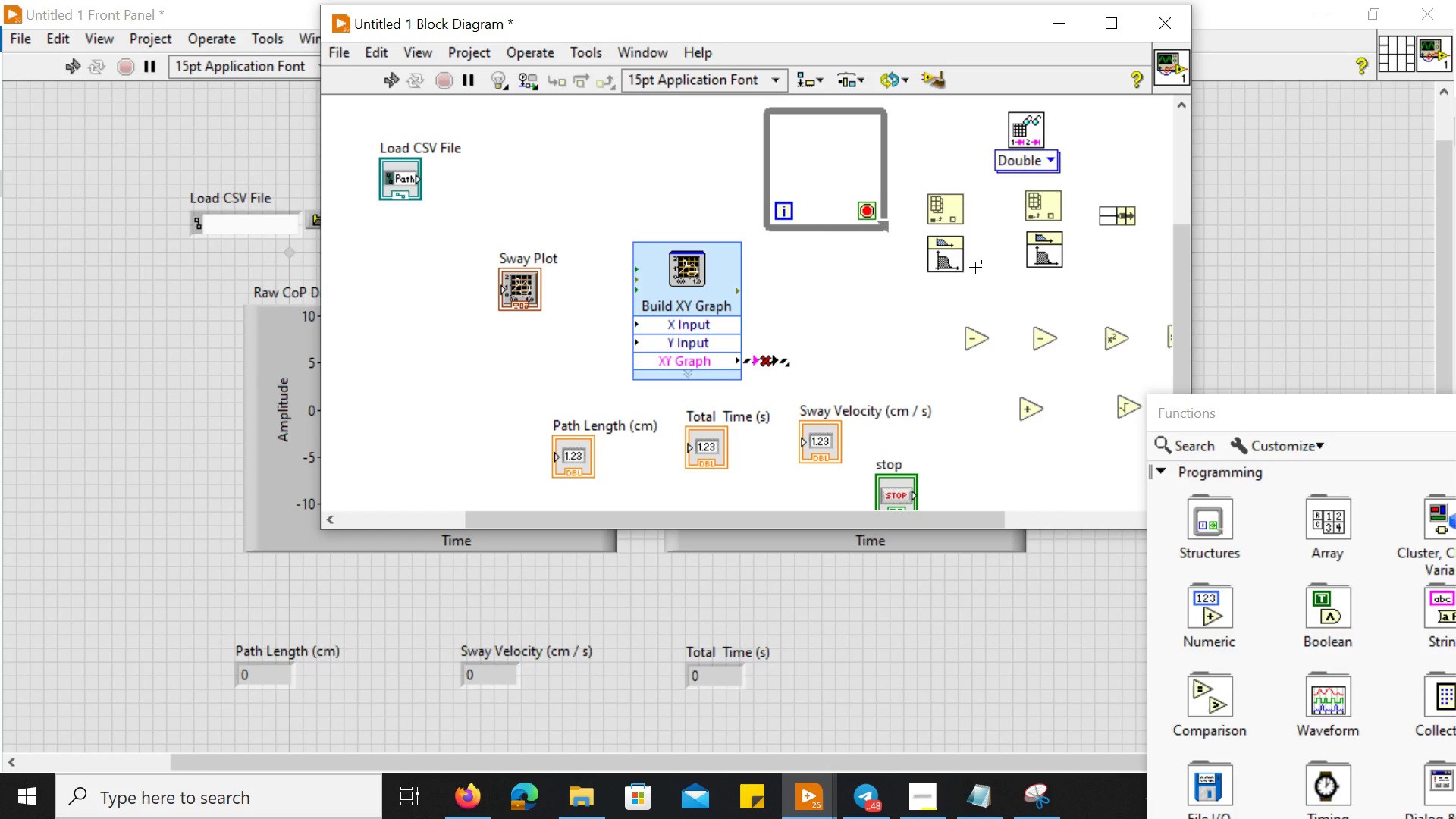 
mouse_move([958, 220])
 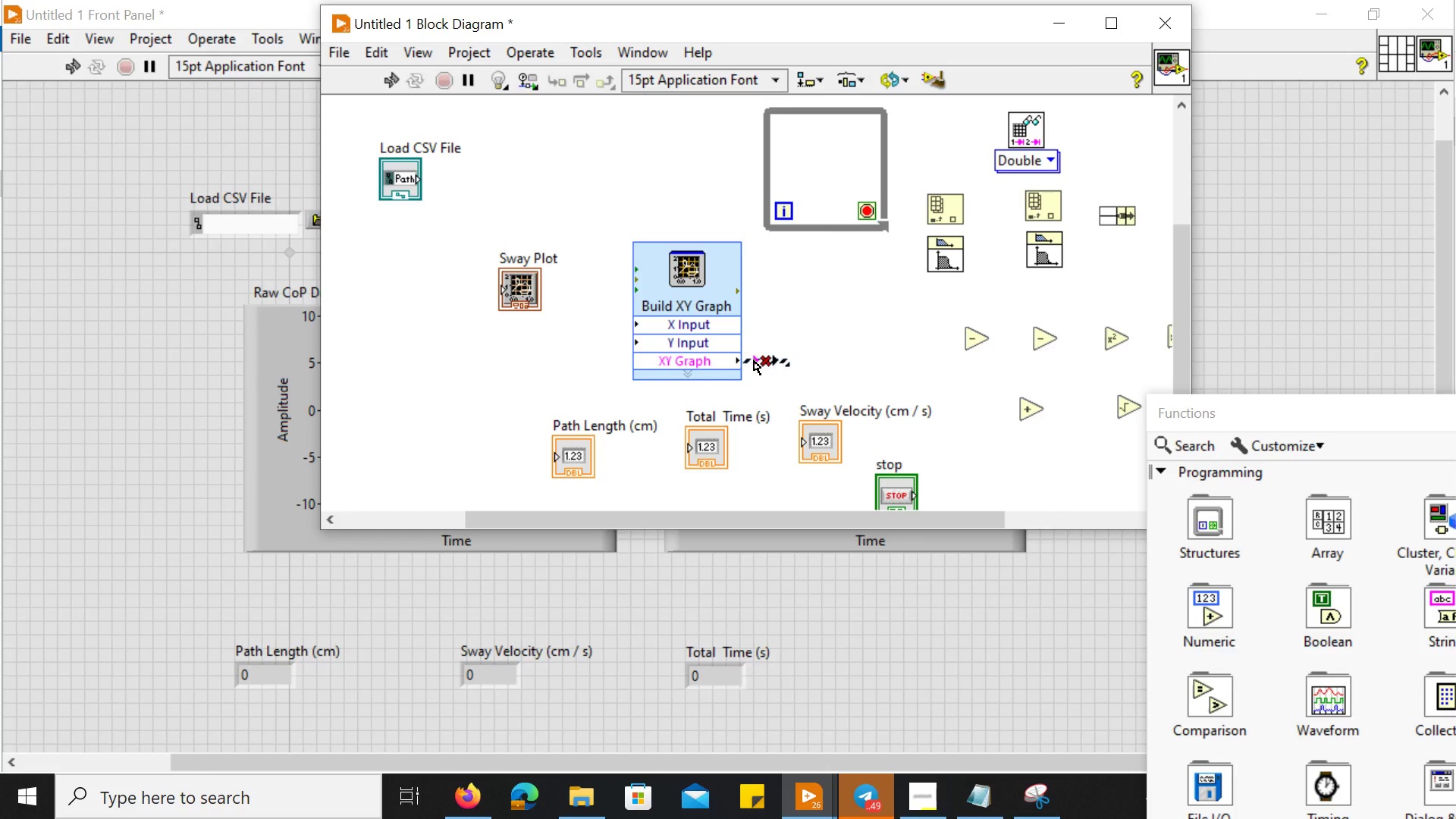 
wait(28.99)
 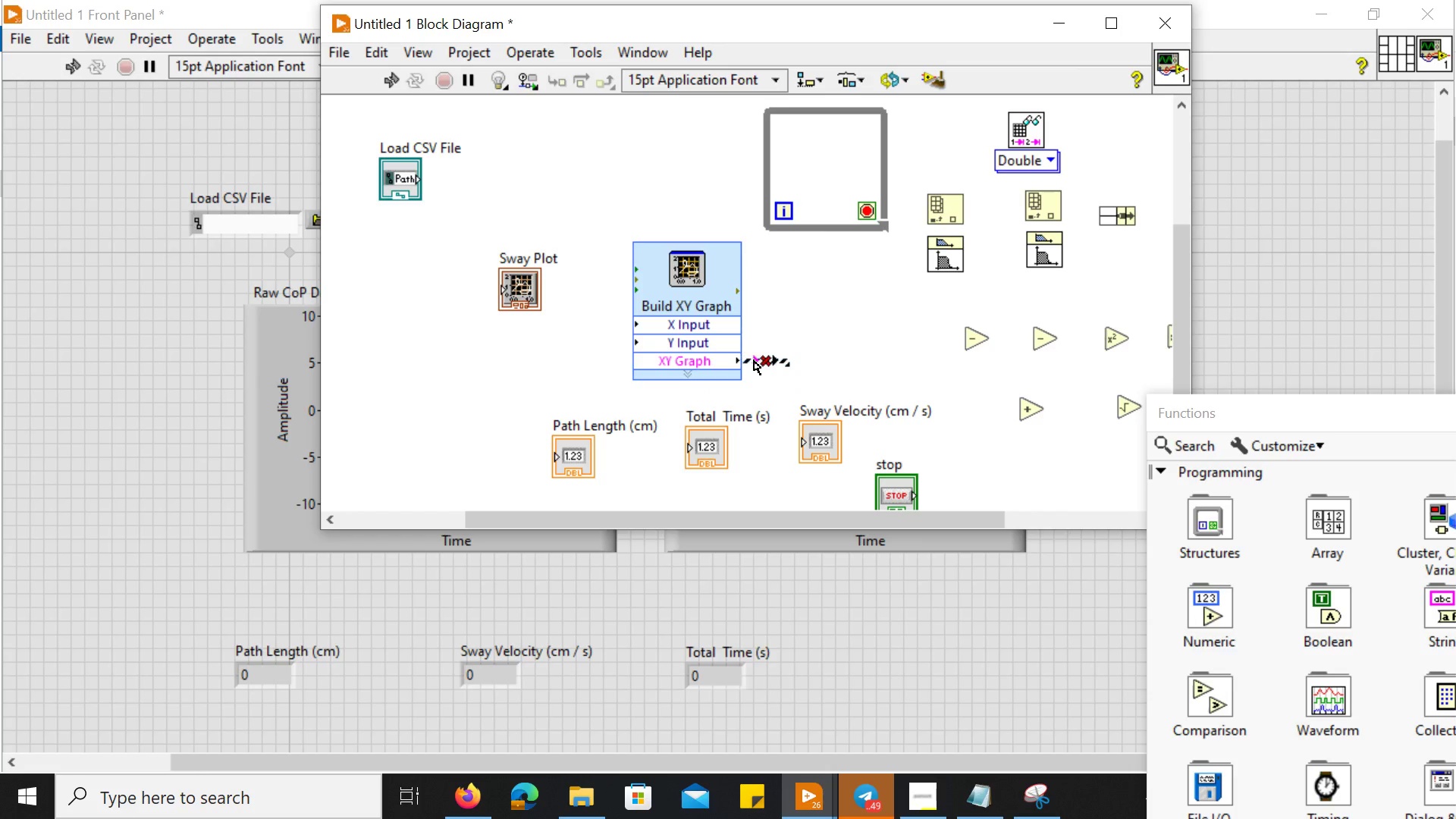 
left_click([385, 383])
 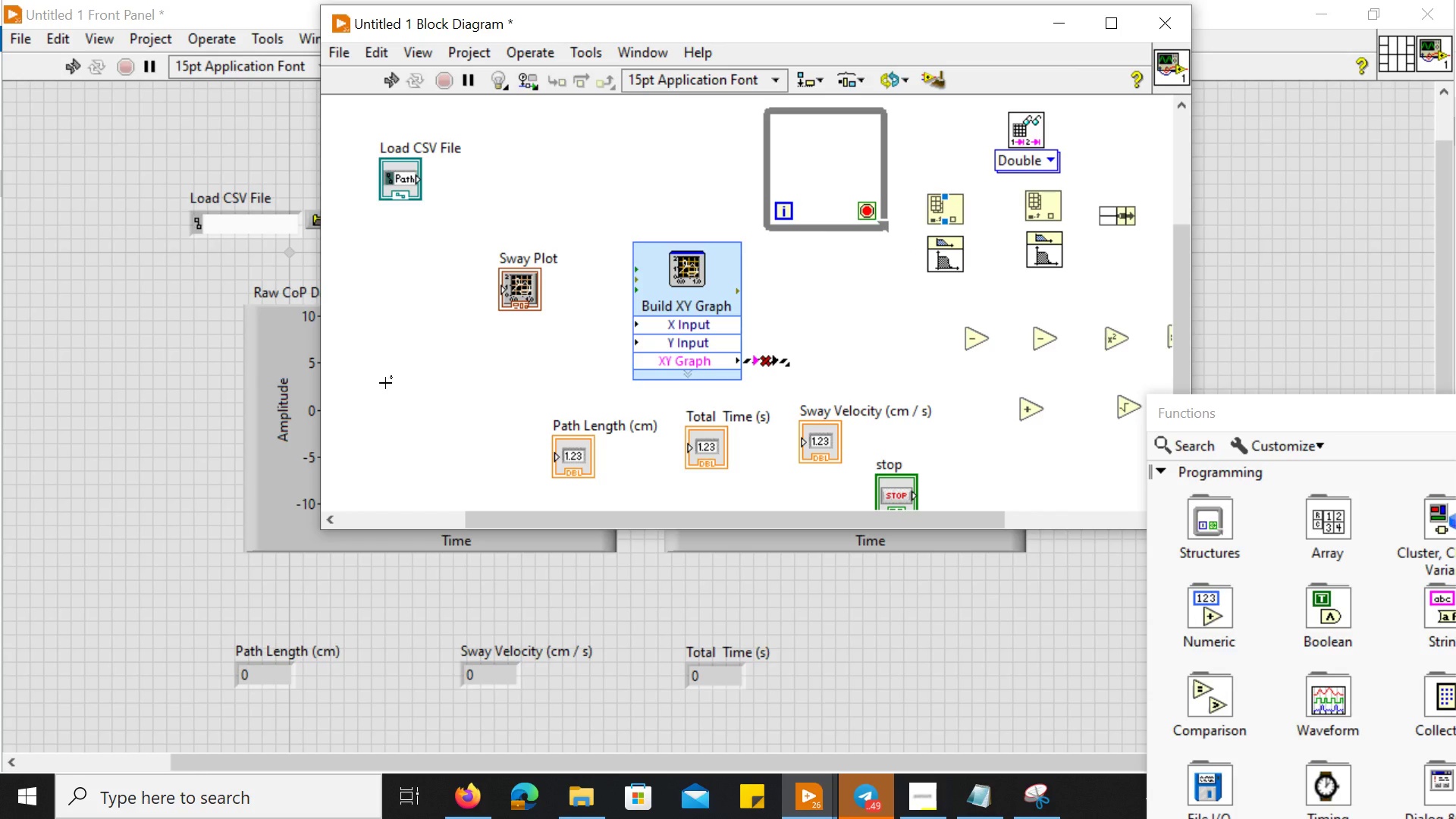 
right_click([385, 383])
 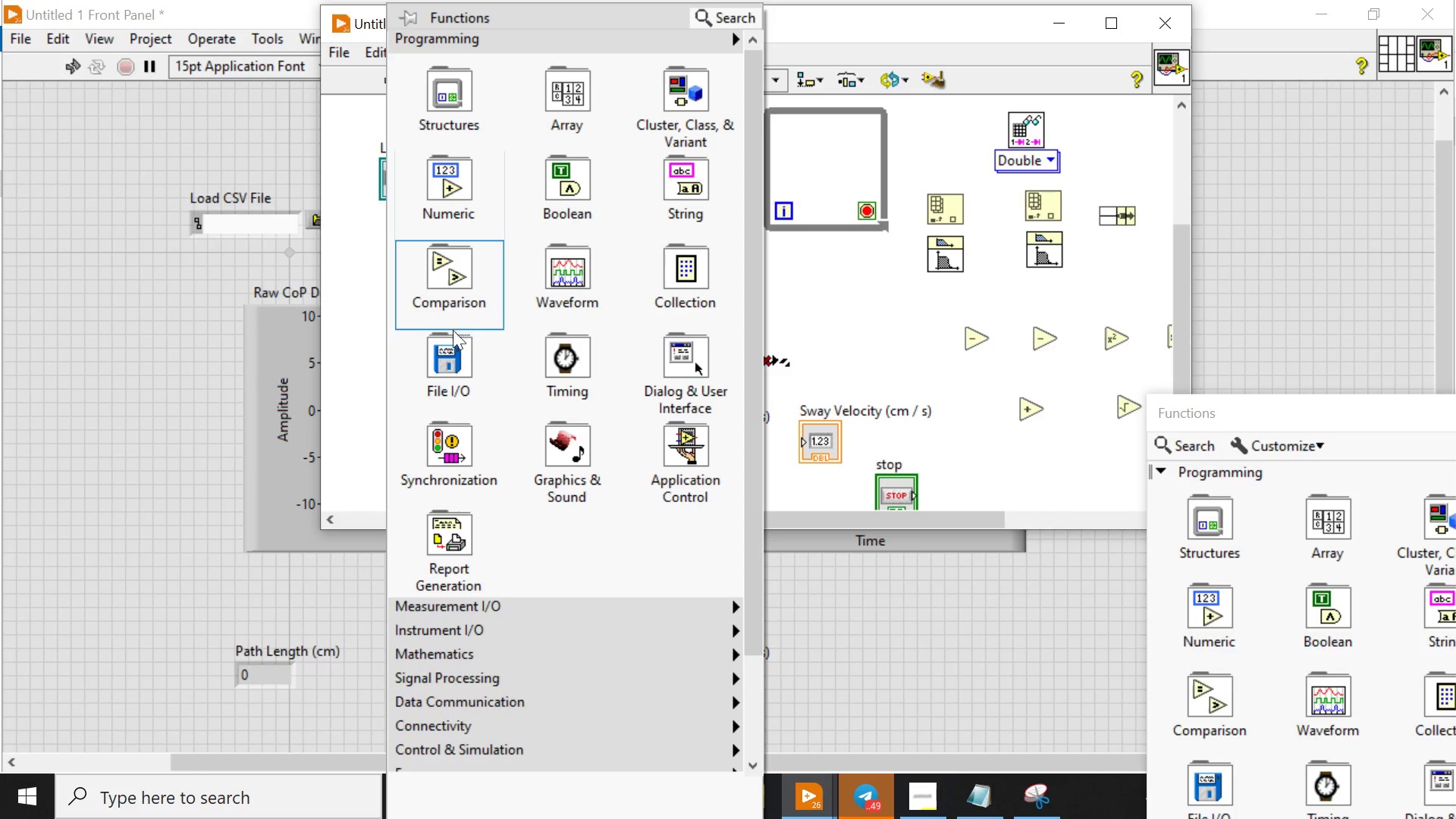 
left_click([457, 375])
 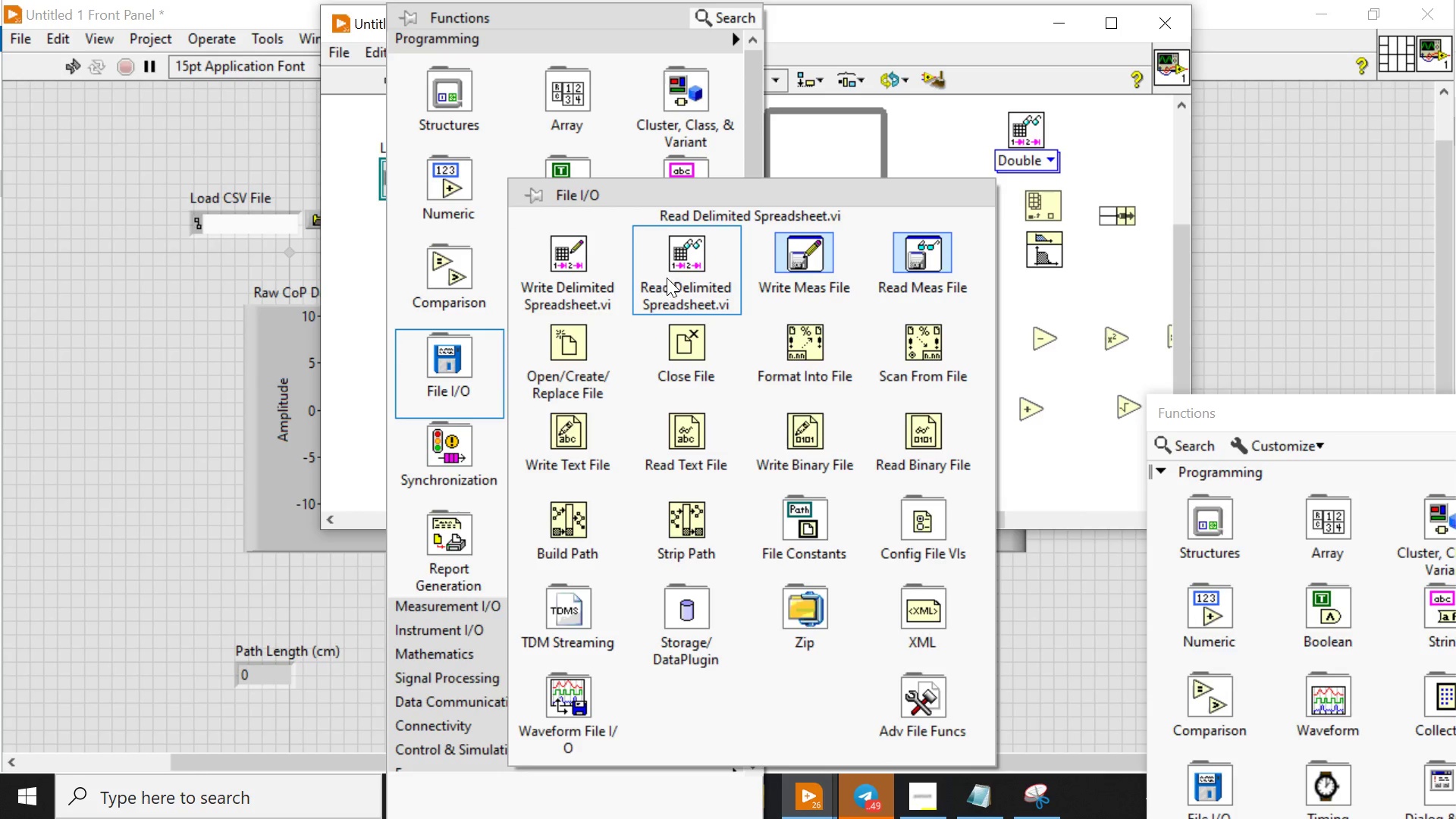 
left_click([667, 278])
 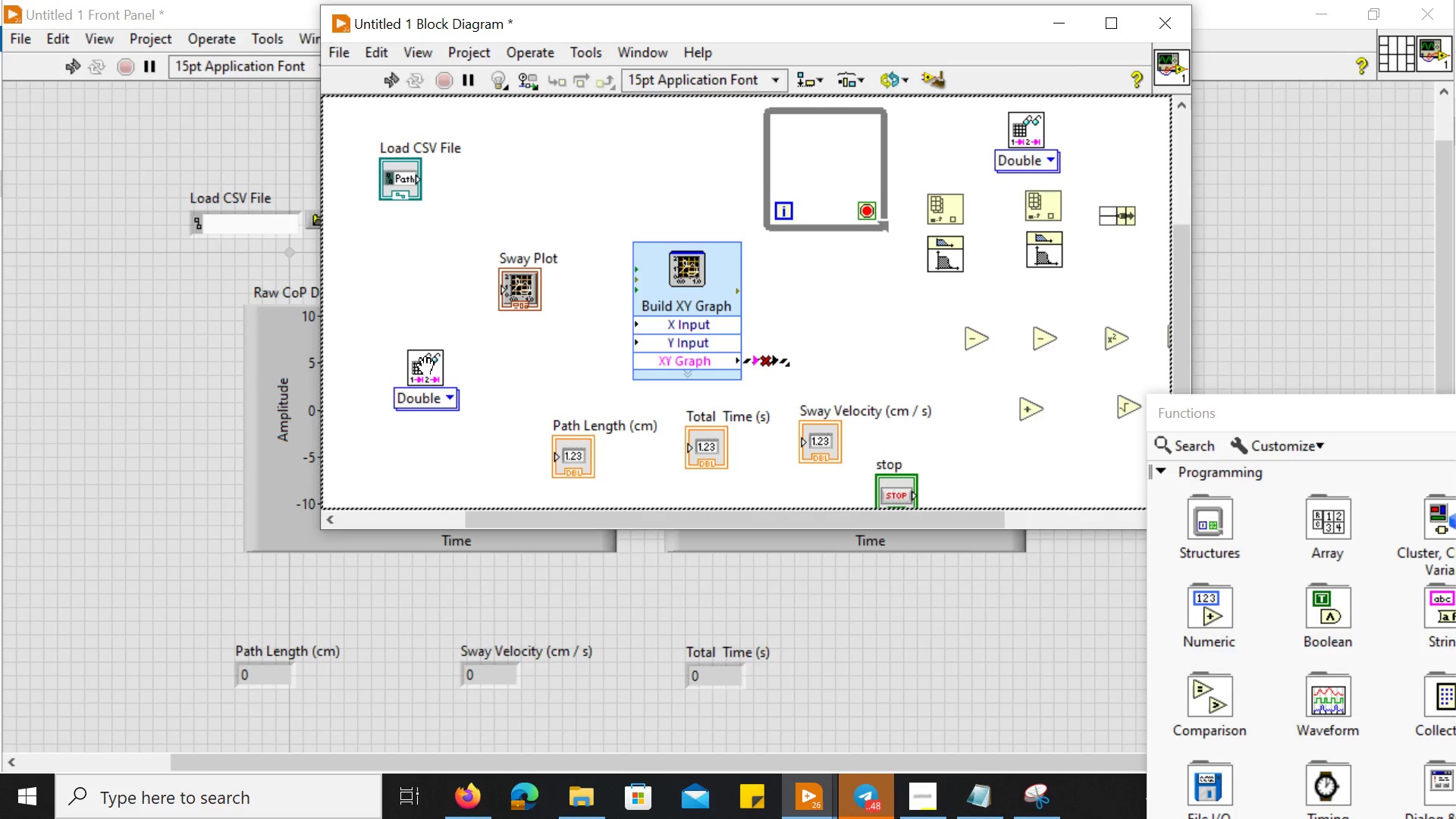 
left_click([425, 367])
 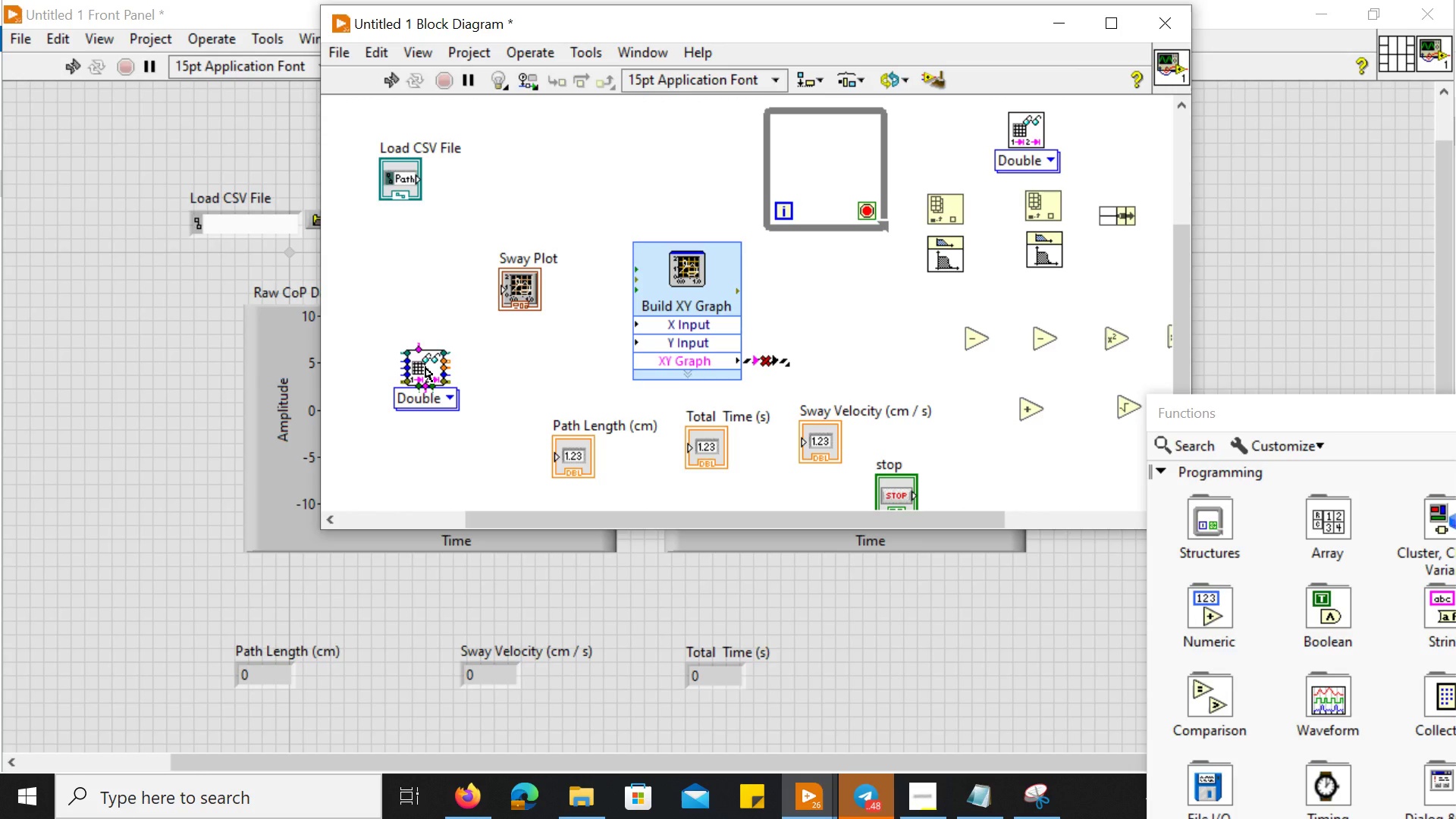 
key(Delete)
 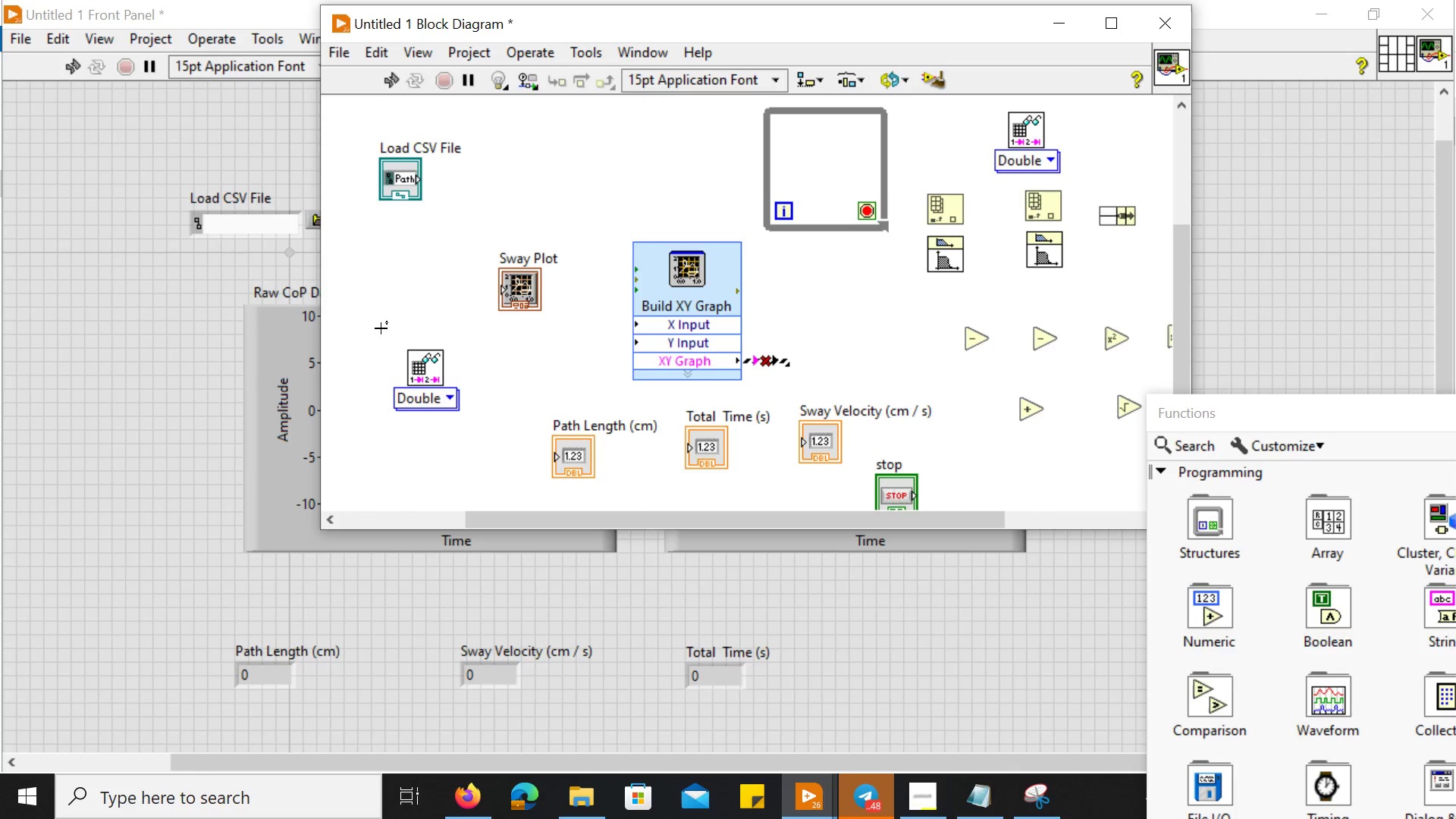 
left_click_drag(start_coordinate=[381, 328], to_coordinate=[466, 418])
 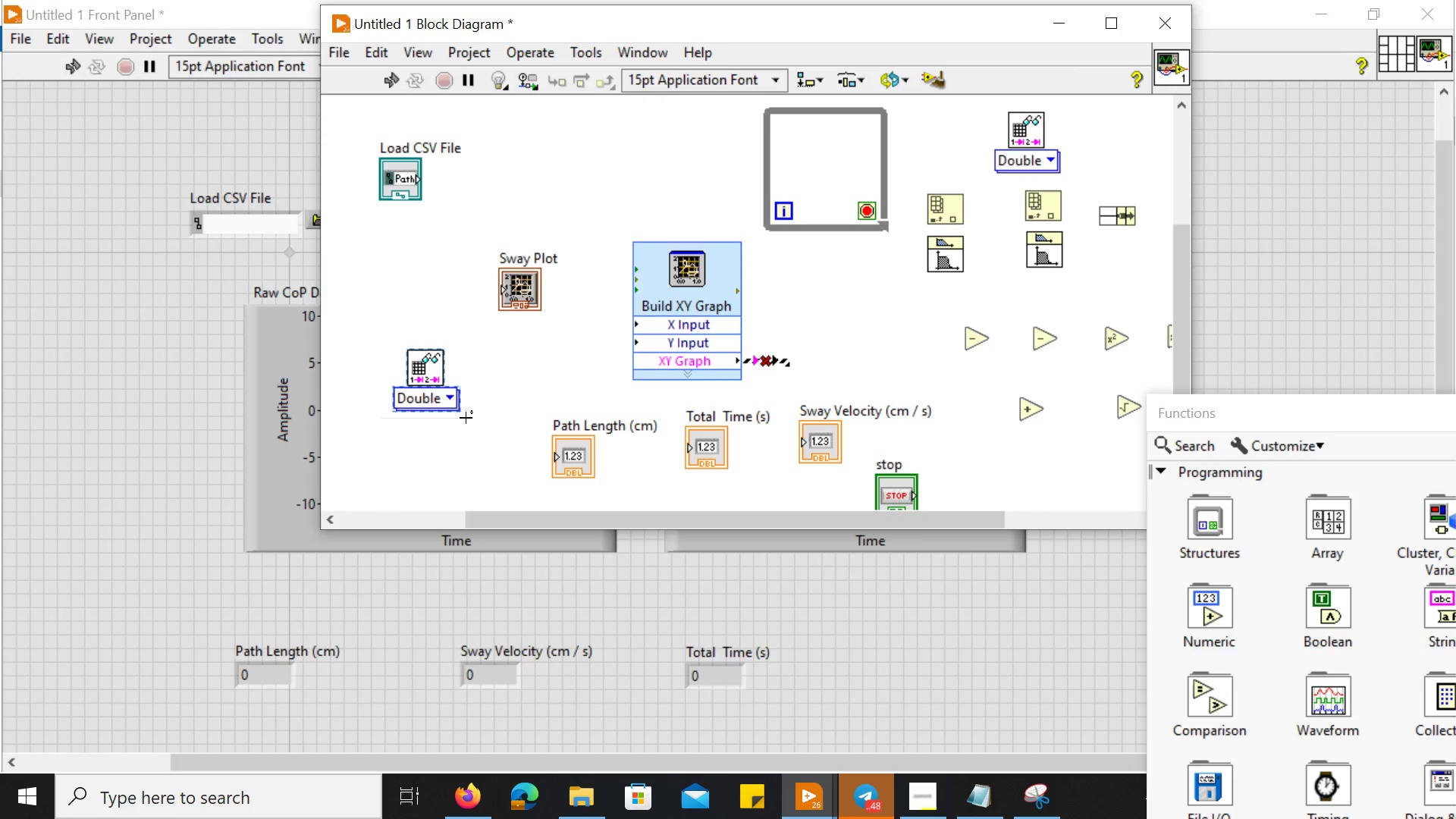 
key(Delete)
 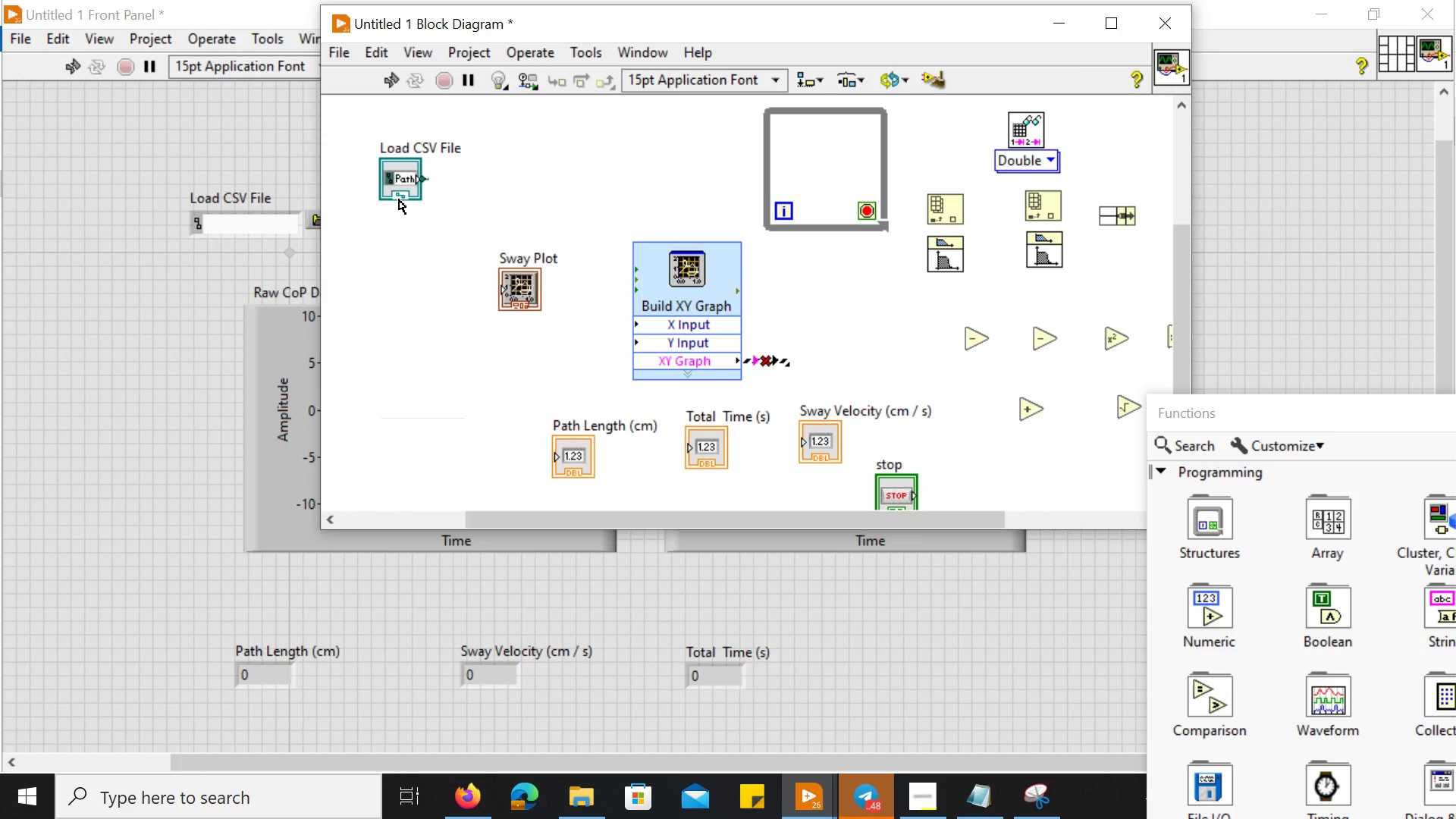 
left_click_drag(start_coordinate=[399, 199], to_coordinate=[464, 207])
 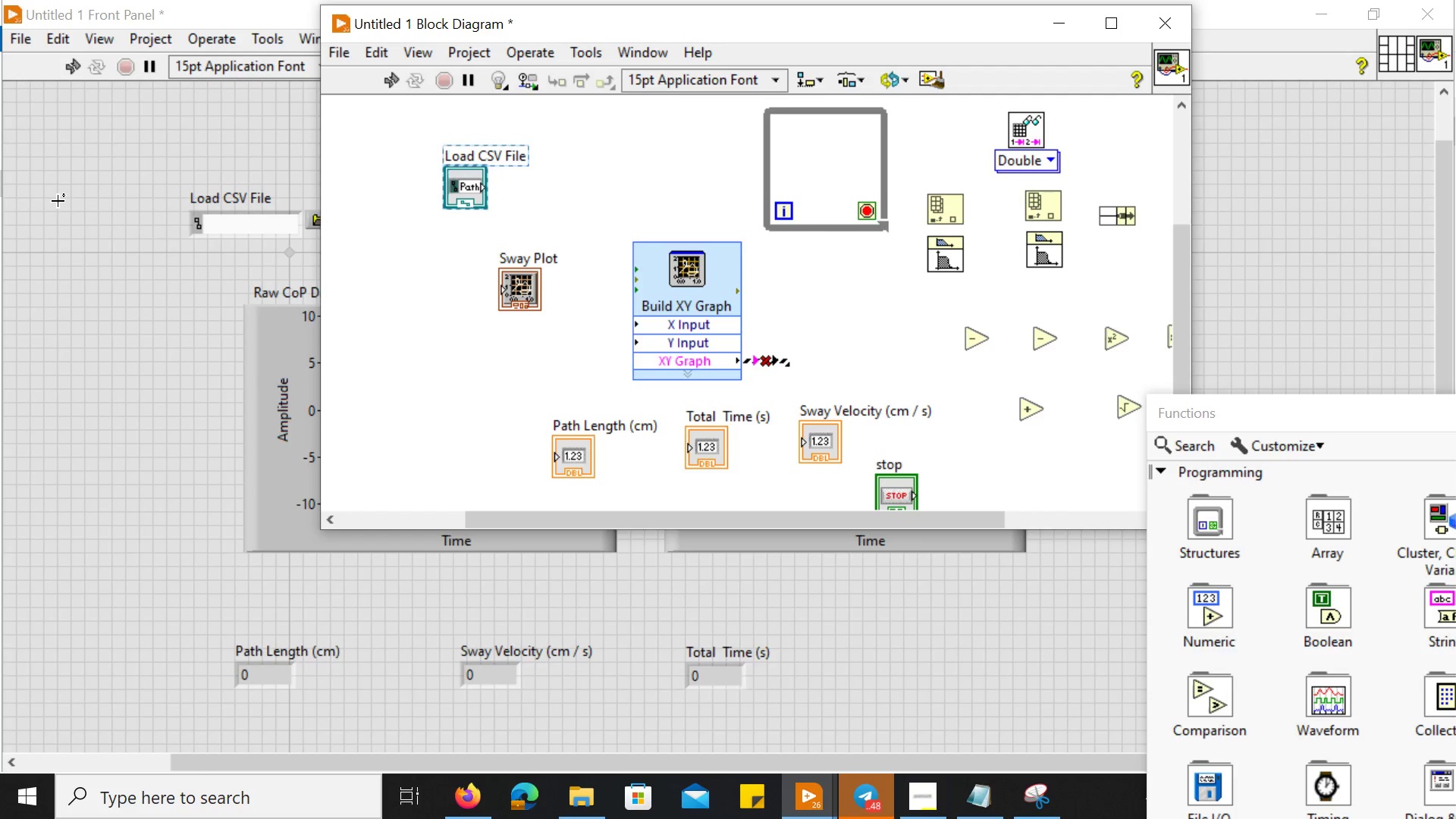 
wait(27.0)
 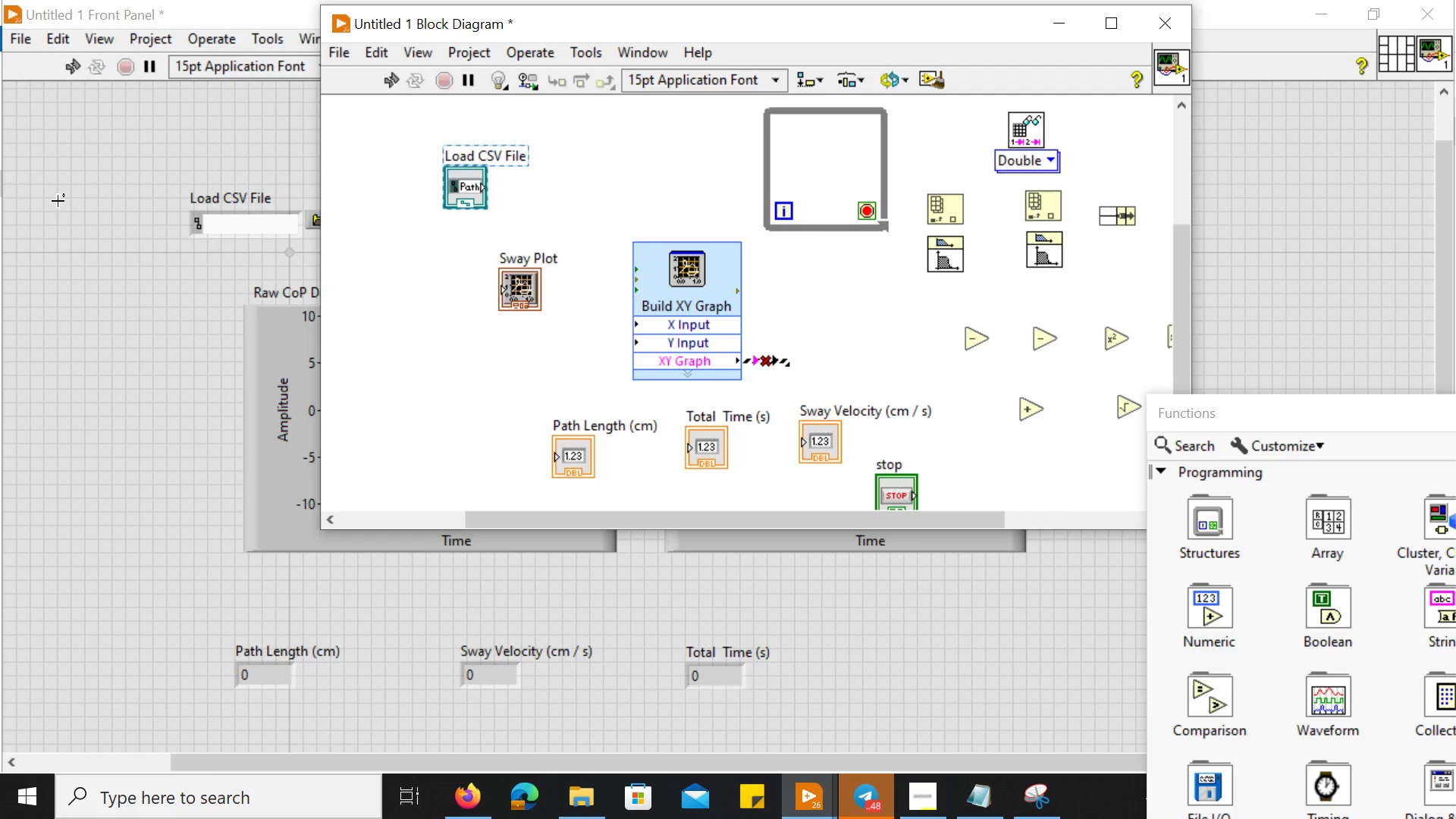 
left_click([187, 247])
 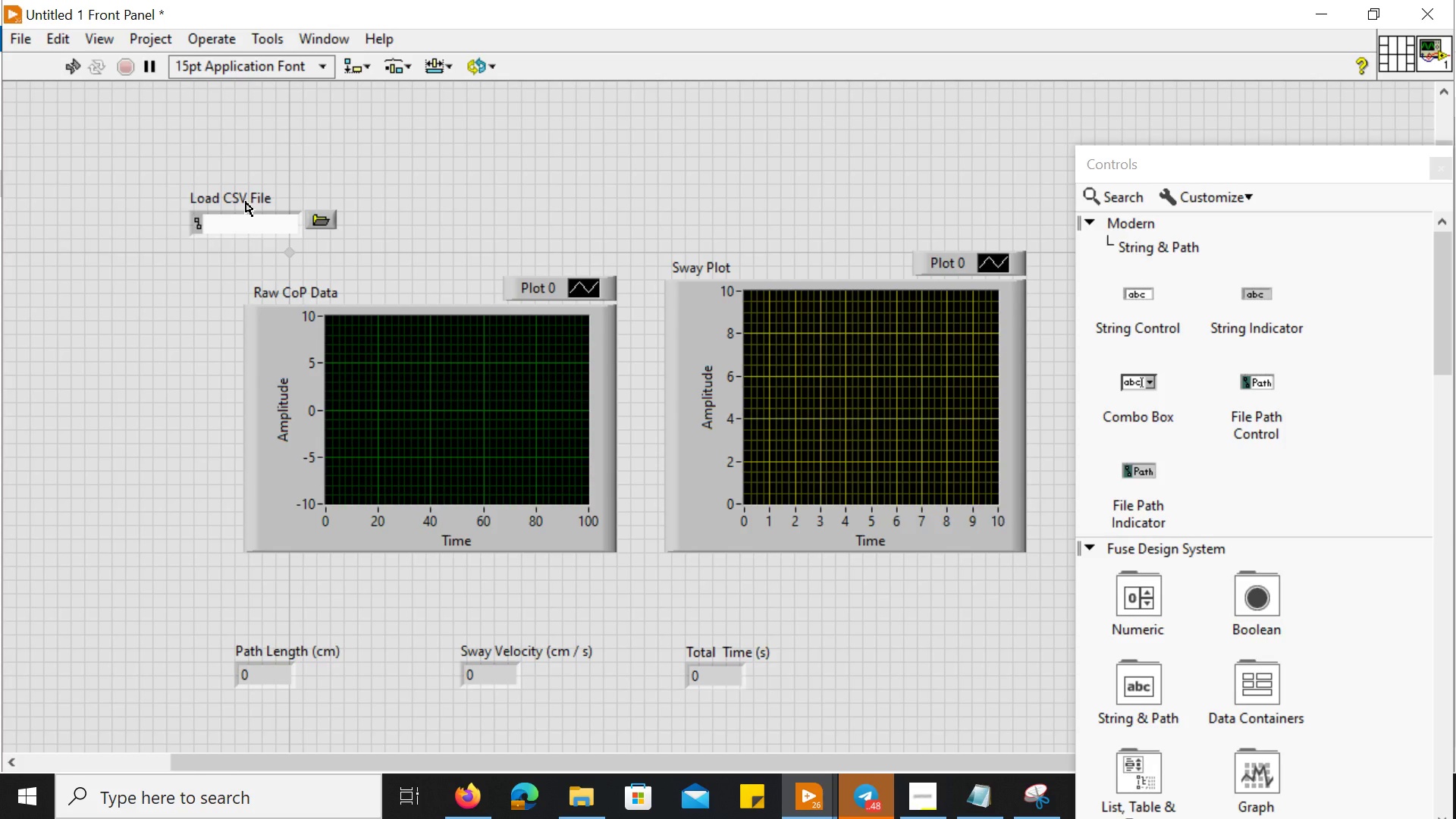 
wait(6.11)
 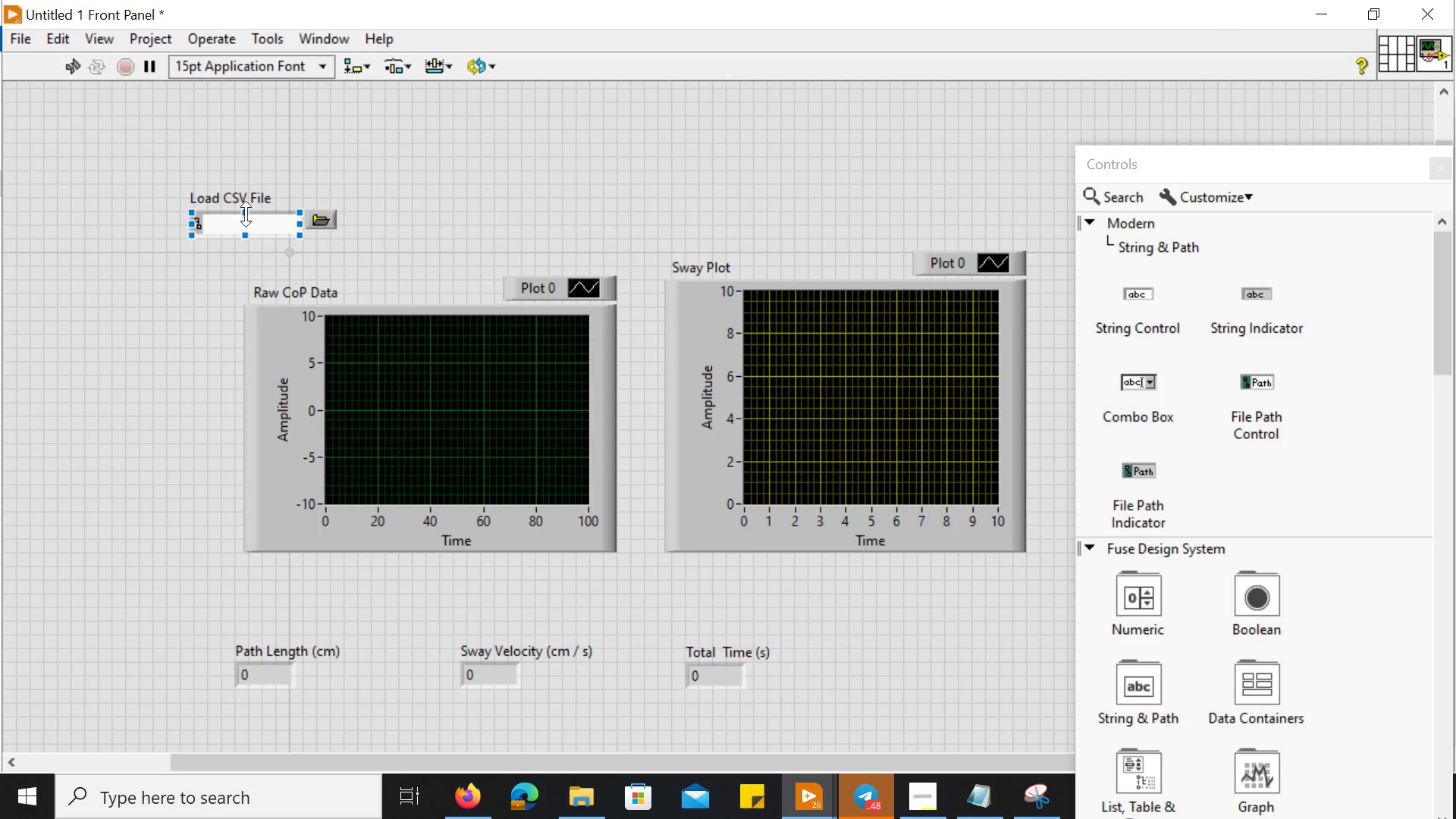 
left_click_drag(start_coordinate=[246, 202], to_coordinate=[262, 205])
 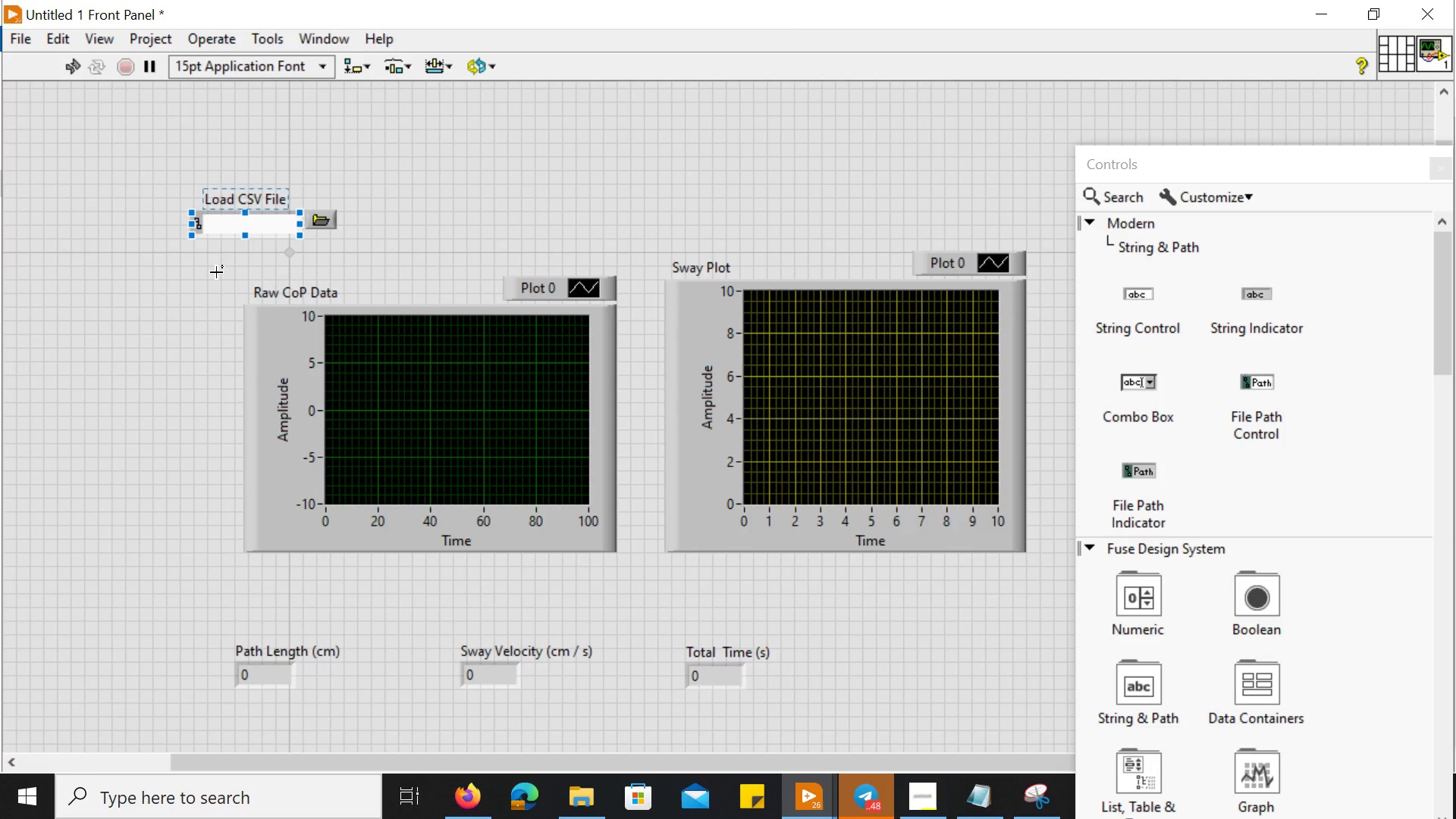 
left_click([216, 272])
 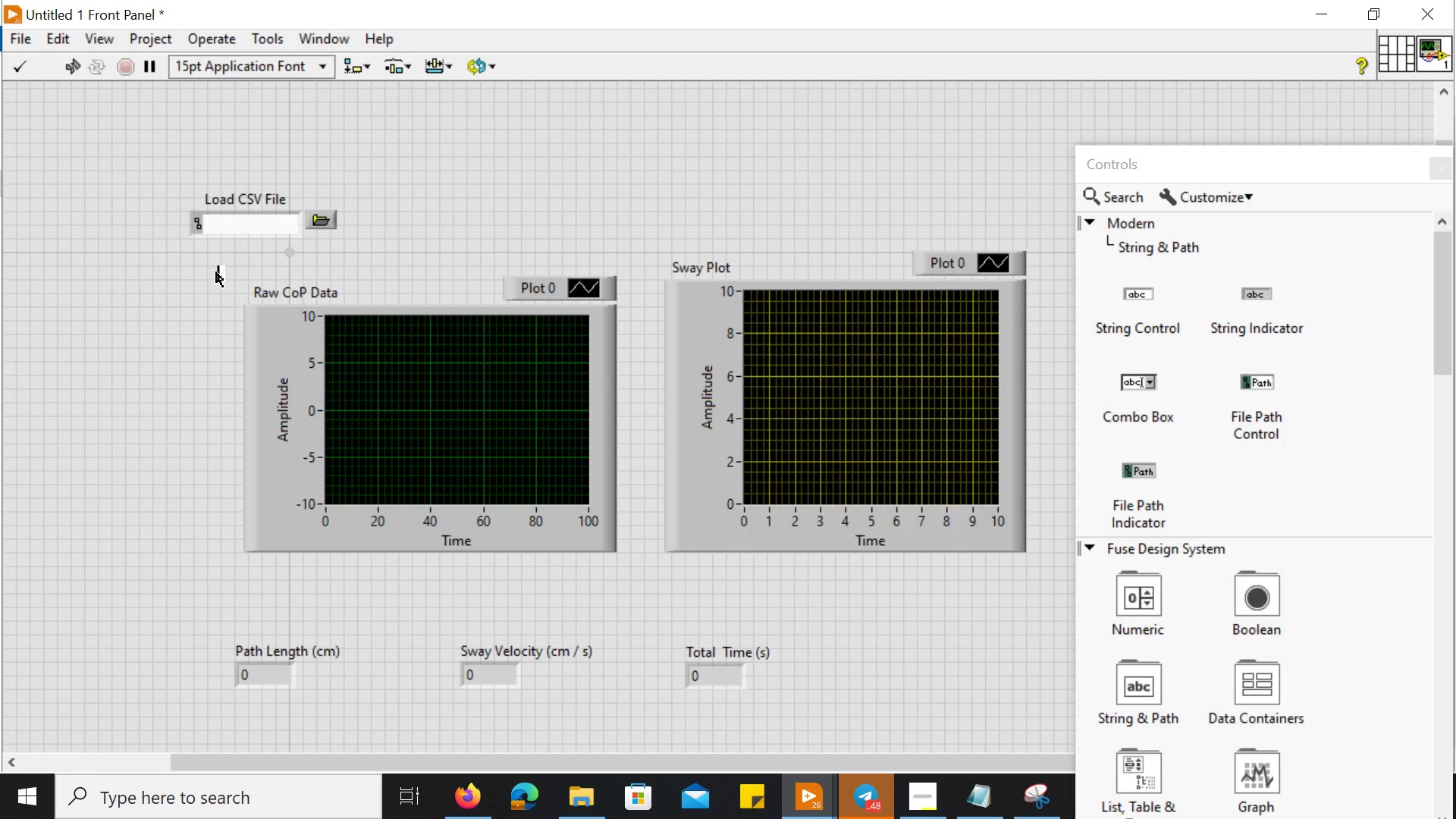 
left_click_drag(start_coordinate=[216, 272], to_coordinate=[347, 199])
 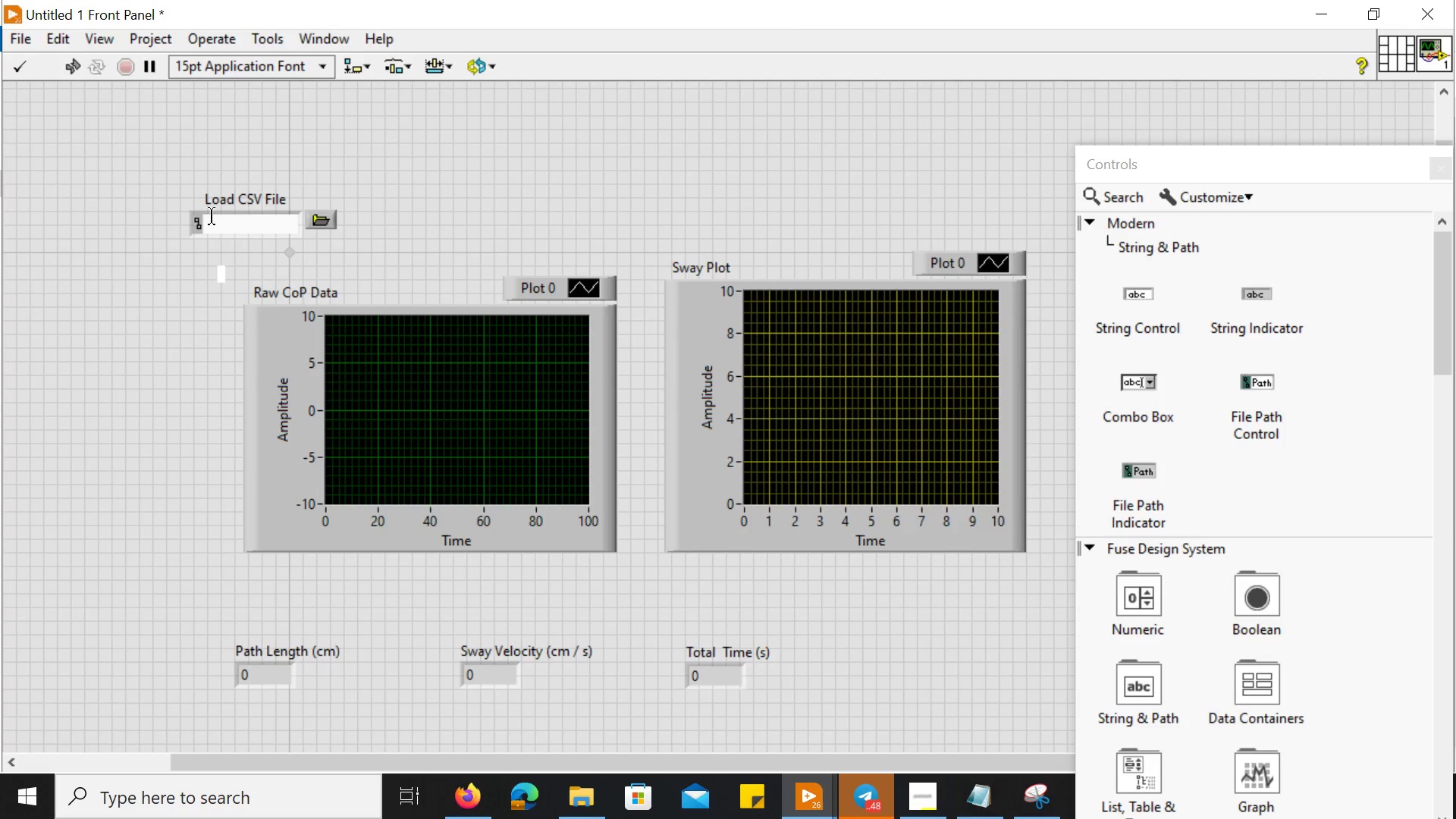 
left_click([141, 205])
 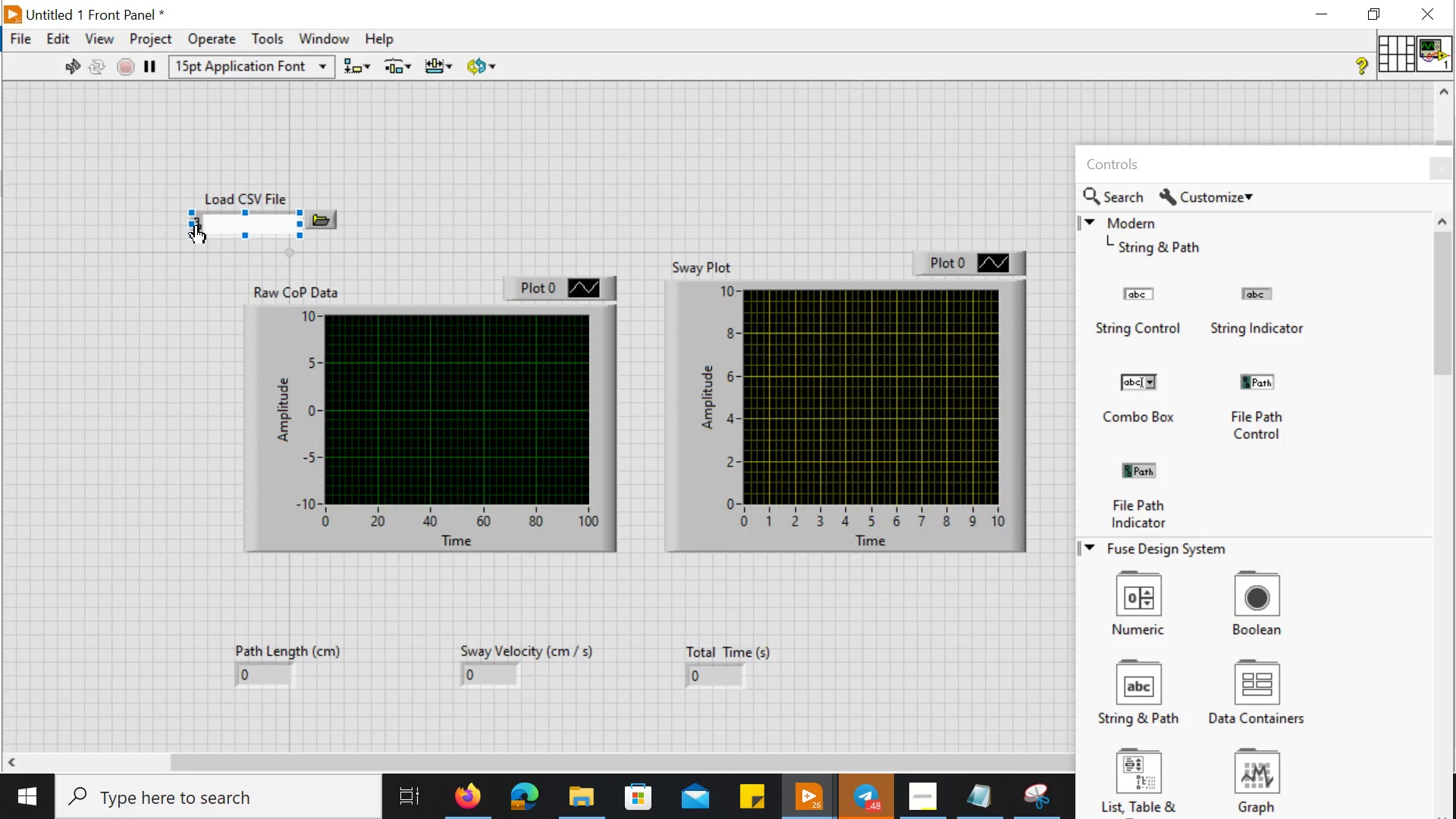 
left_click_drag(start_coordinate=[196, 225], to_coordinate=[234, 228])
 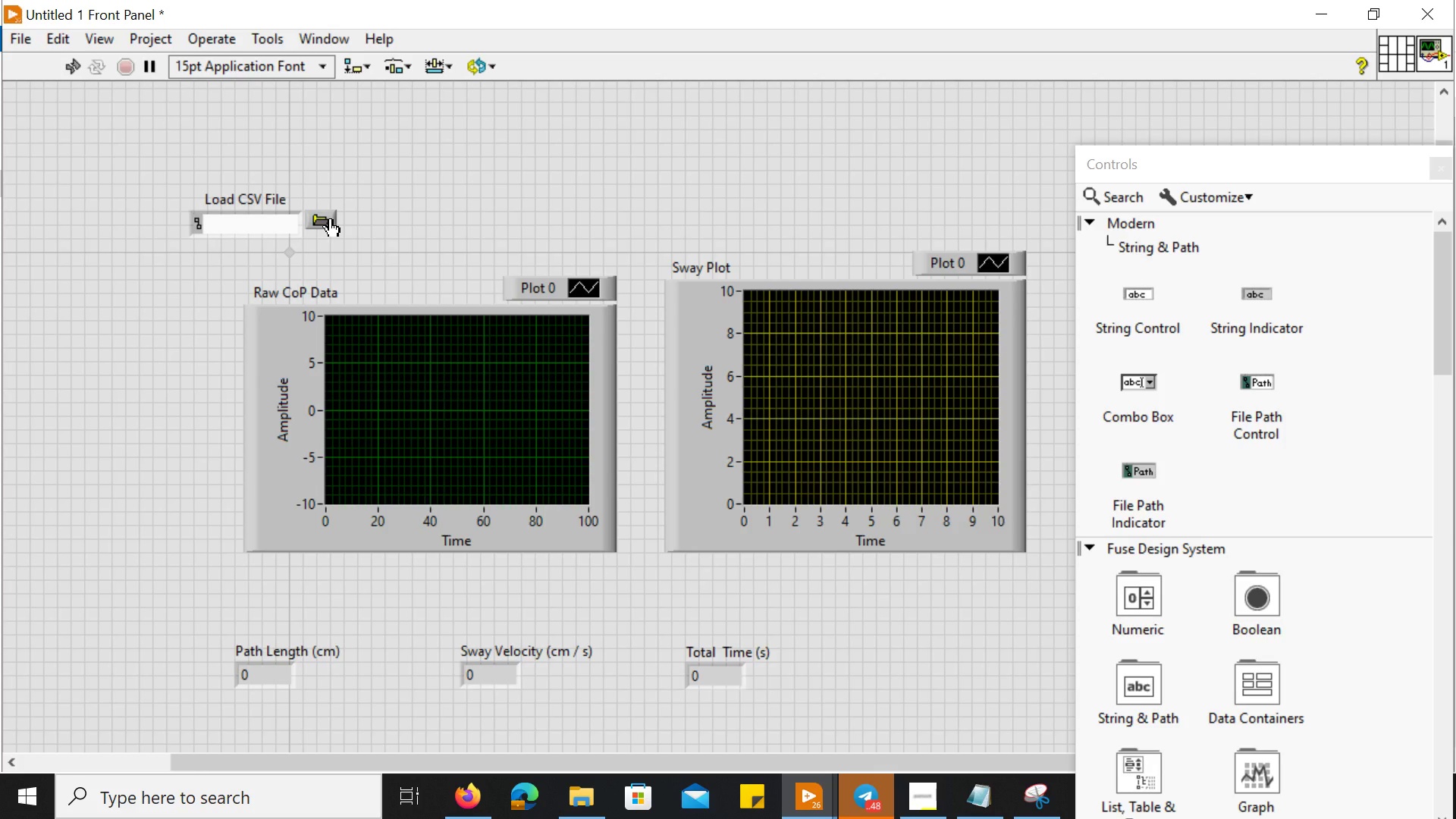 
wait(15.34)
 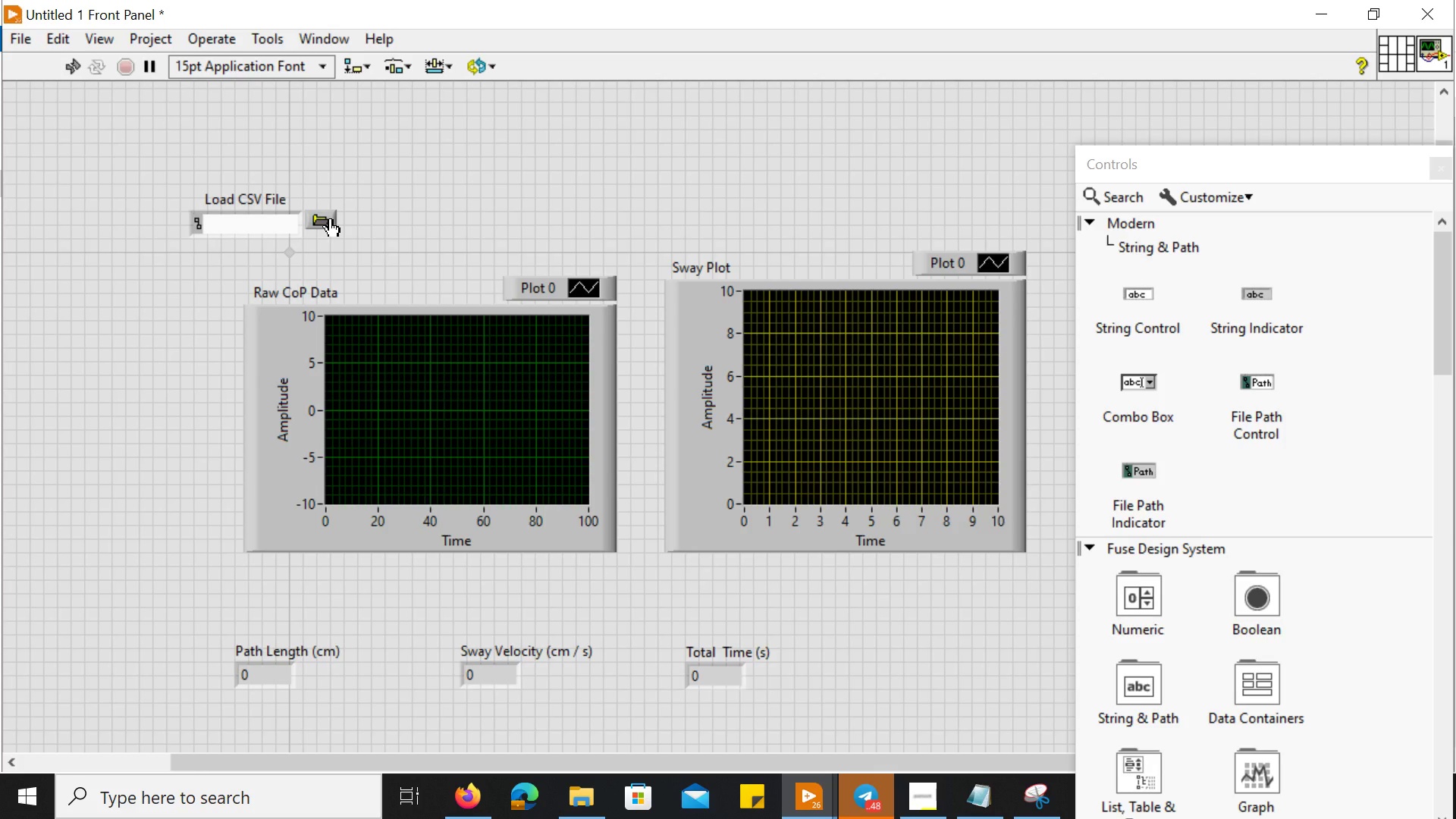 
left_click_drag(start_coordinate=[331, 218], to_coordinate=[438, 181])
 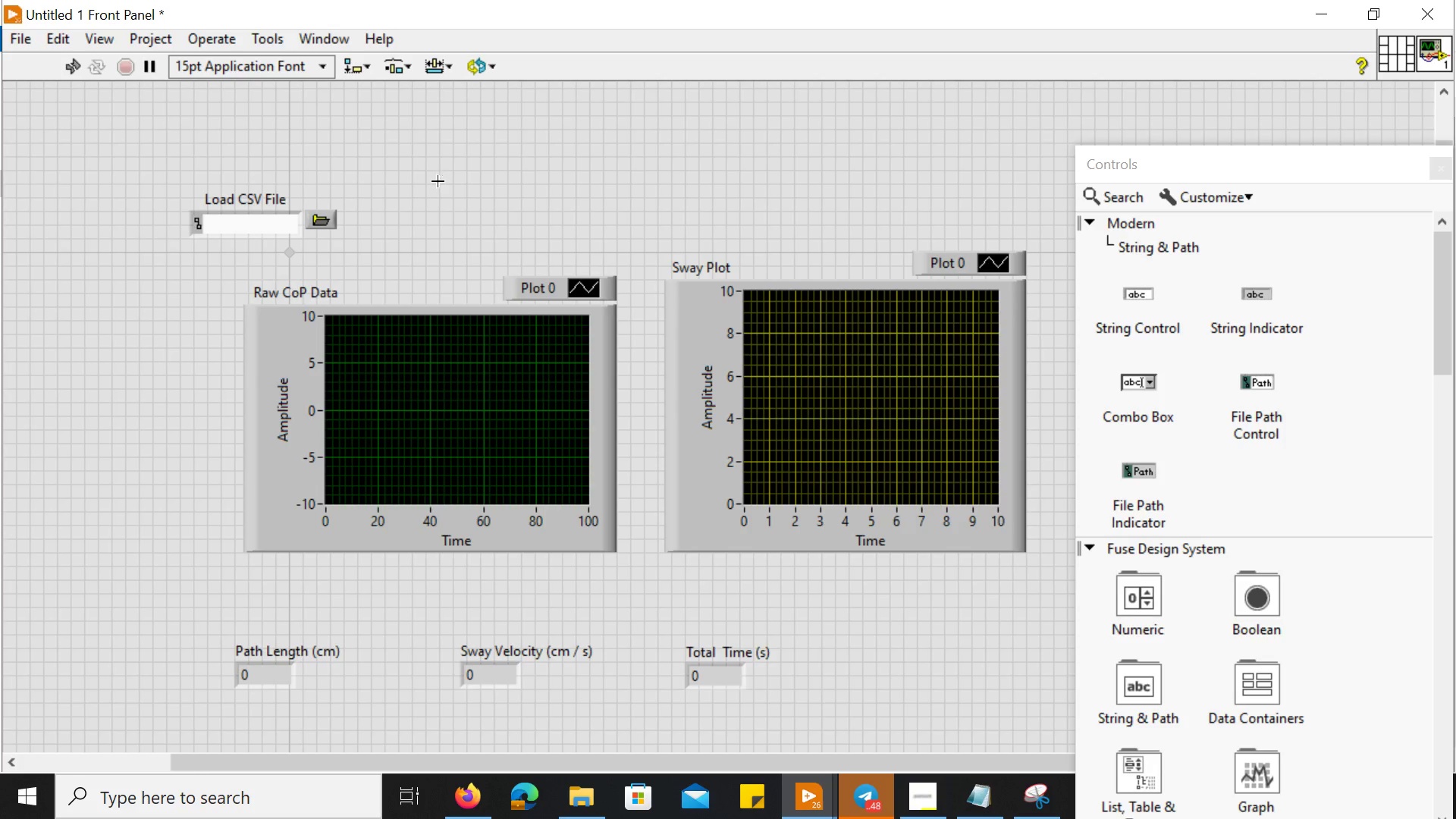 
left_click([438, 181])
 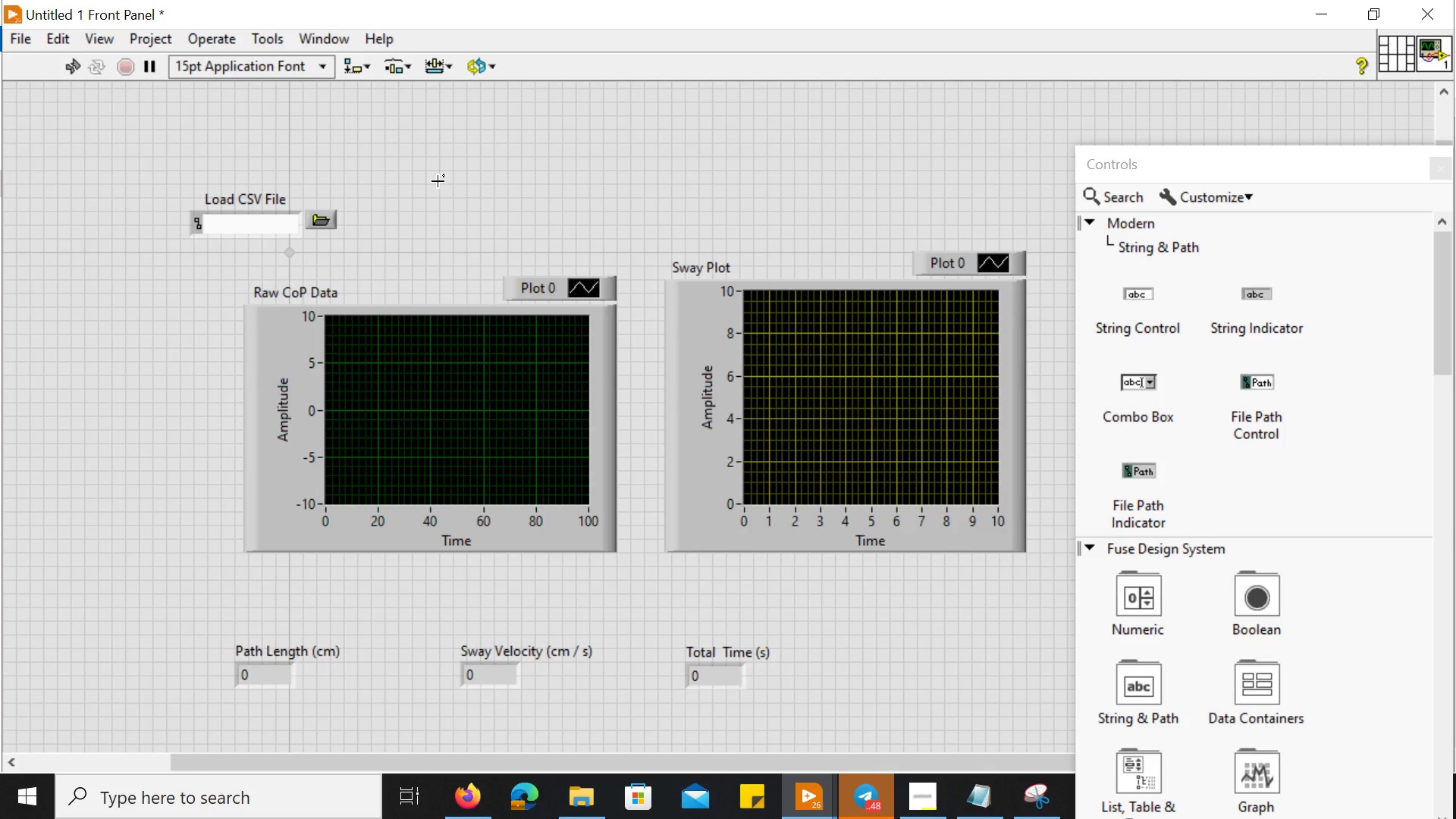 
right_click([438, 181])
 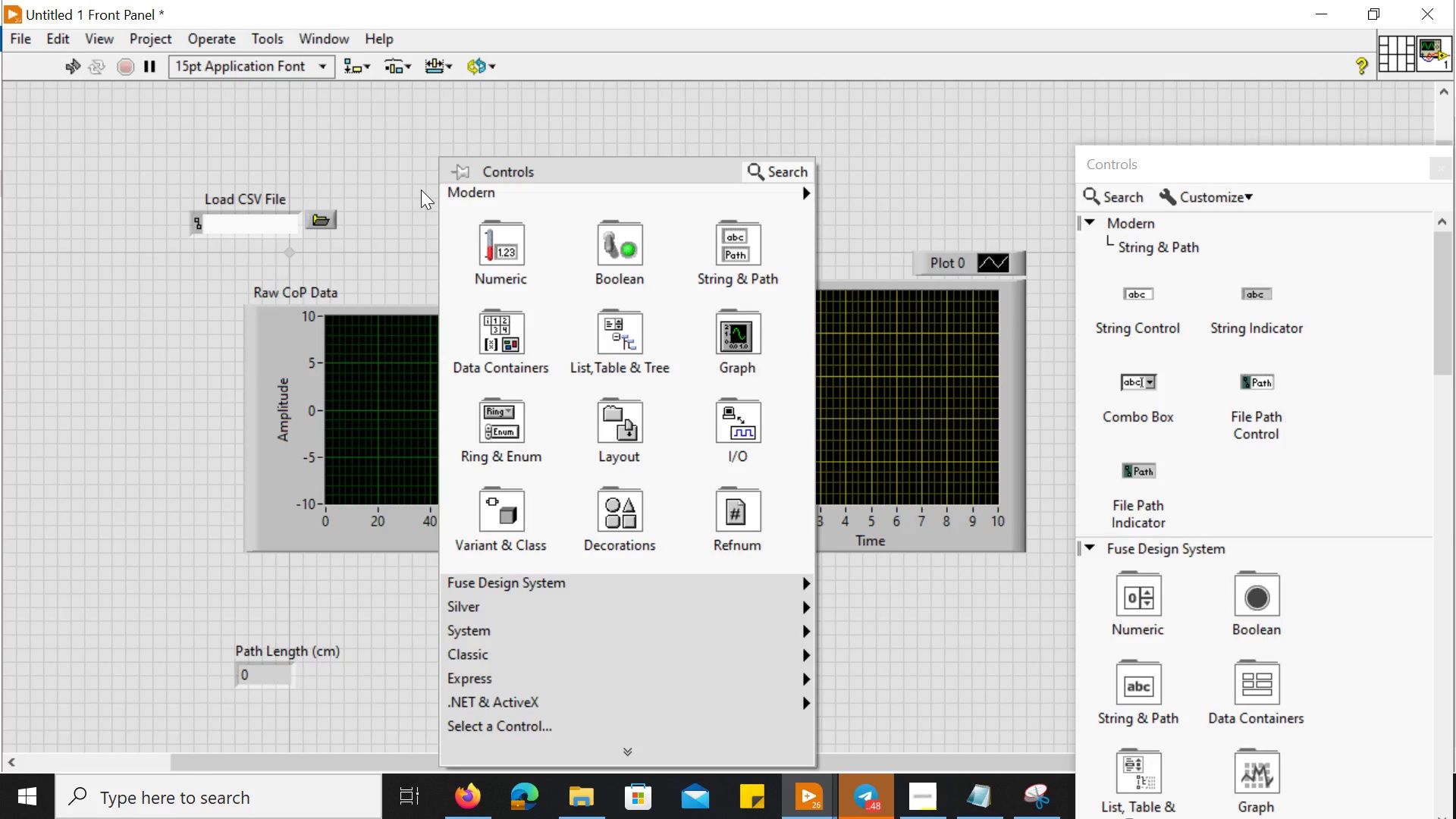 
left_click([421, 190])
 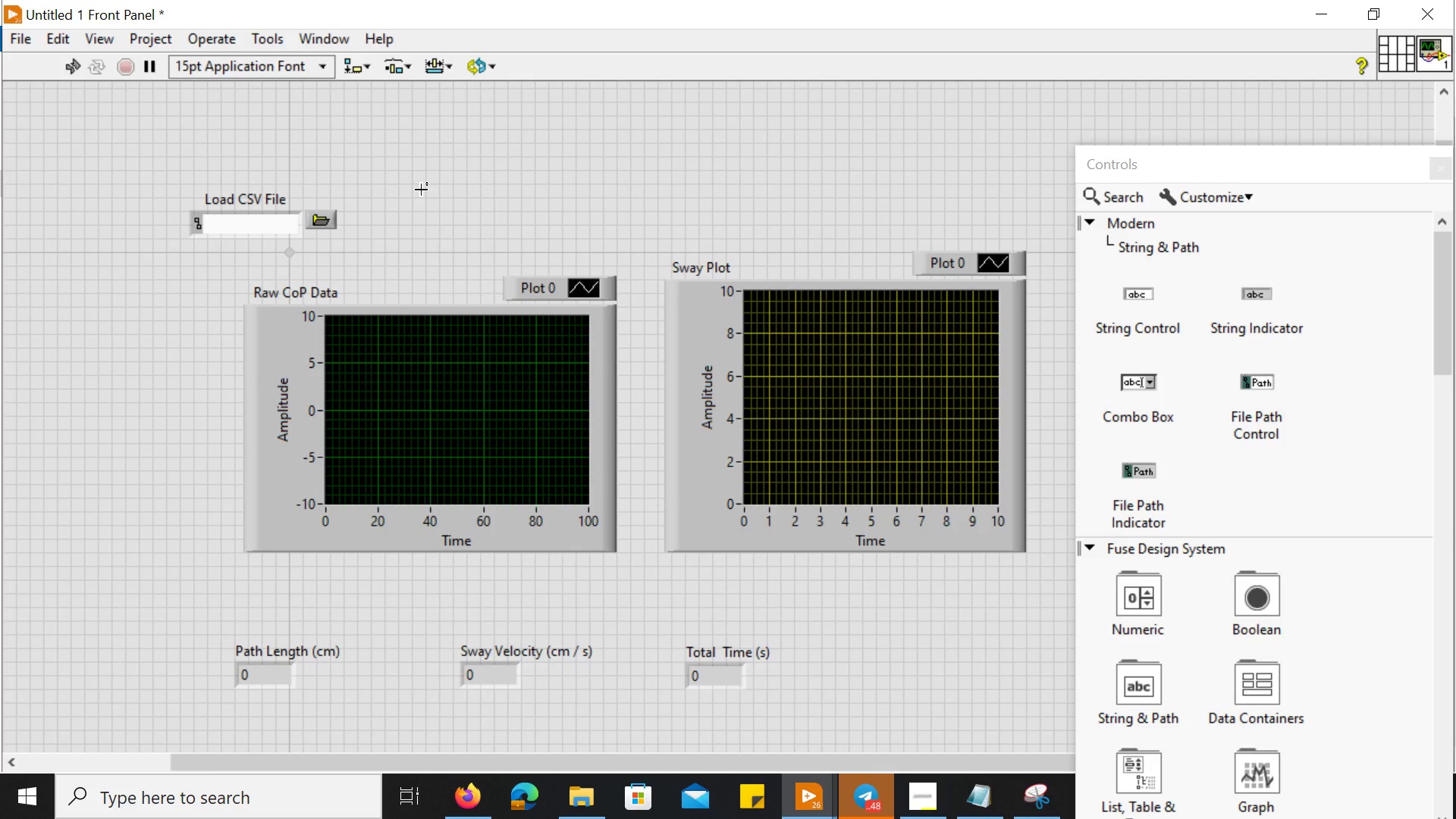 
key(Control+ControlLeft)
 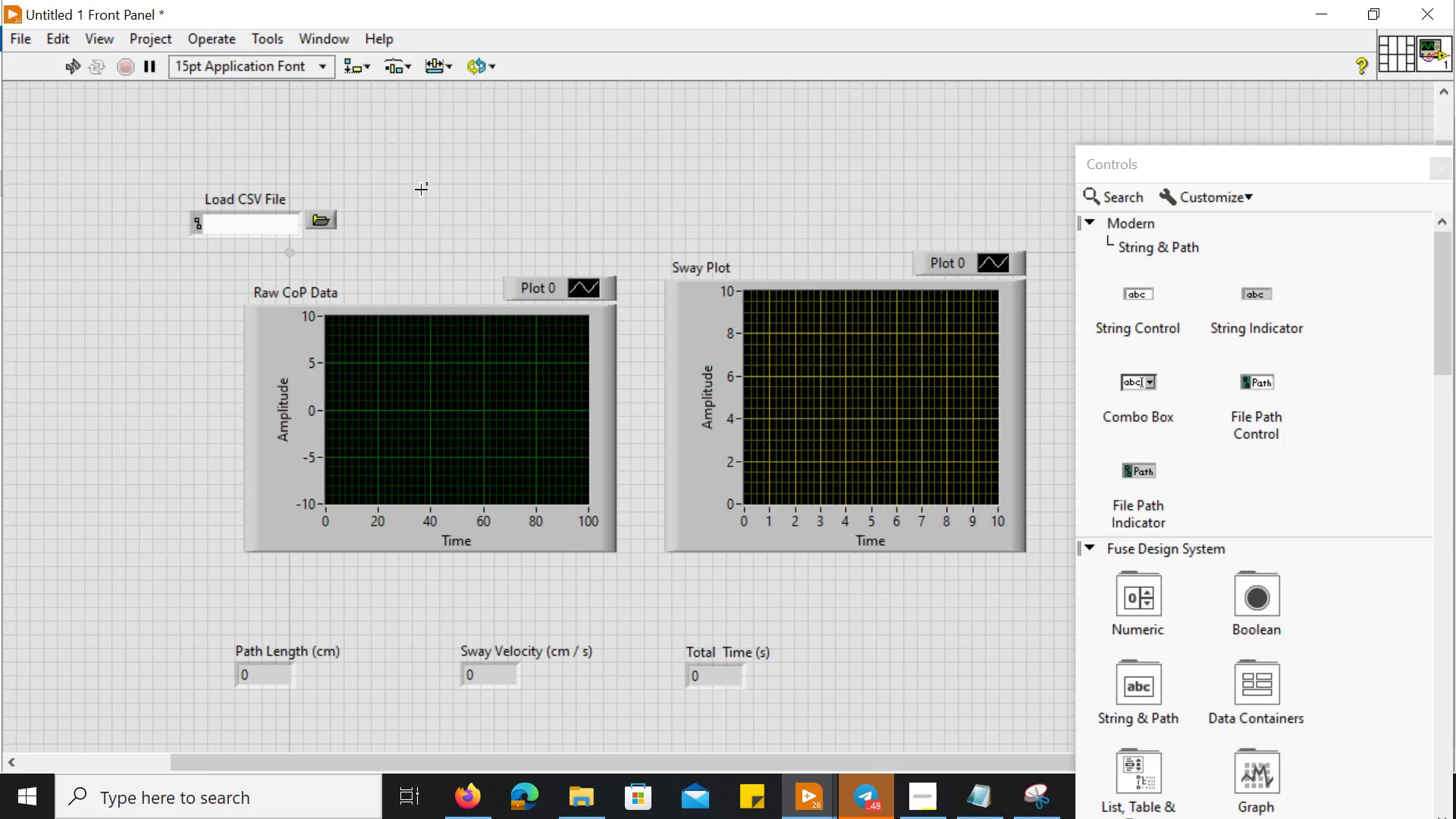 
scroll: coordinate [421, 190], scroll_direction: up, amount: 1.0
 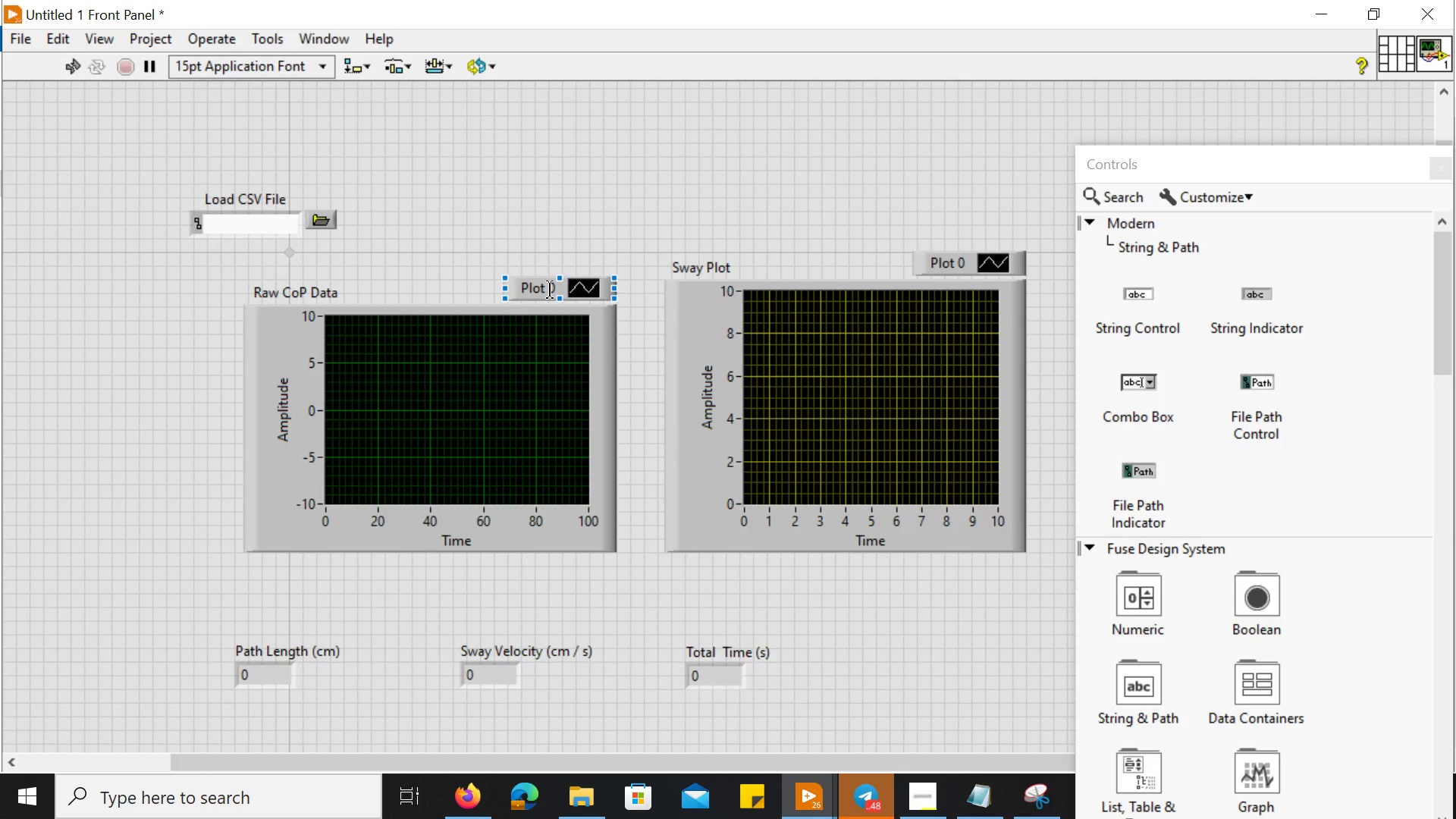 
wait(24.01)
 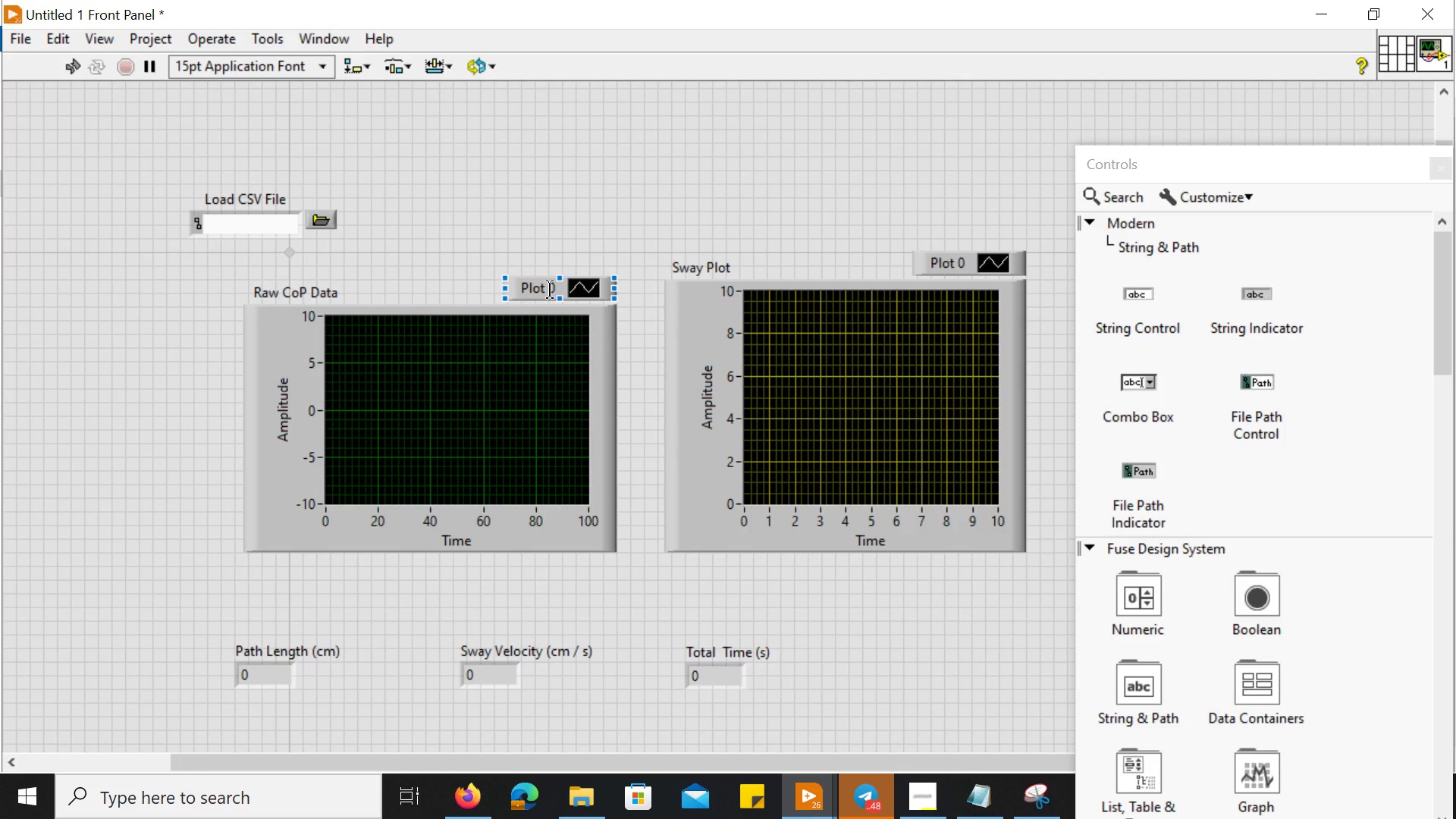 
left_click_drag(start_coordinate=[202, 224], to_coordinate=[211, 190])
 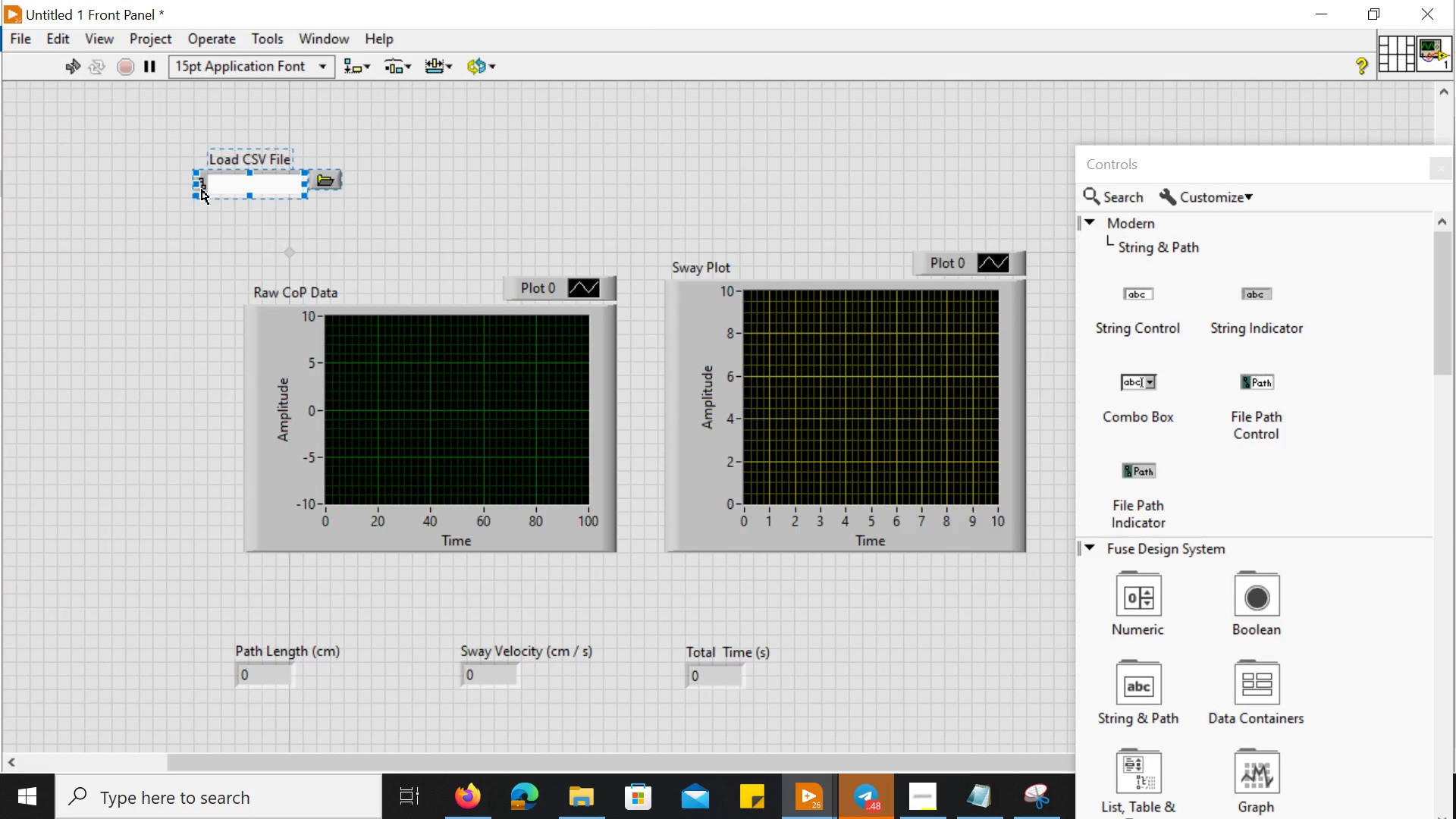 
left_click_drag(start_coordinate=[202, 190], to_coordinate=[200, 197])
 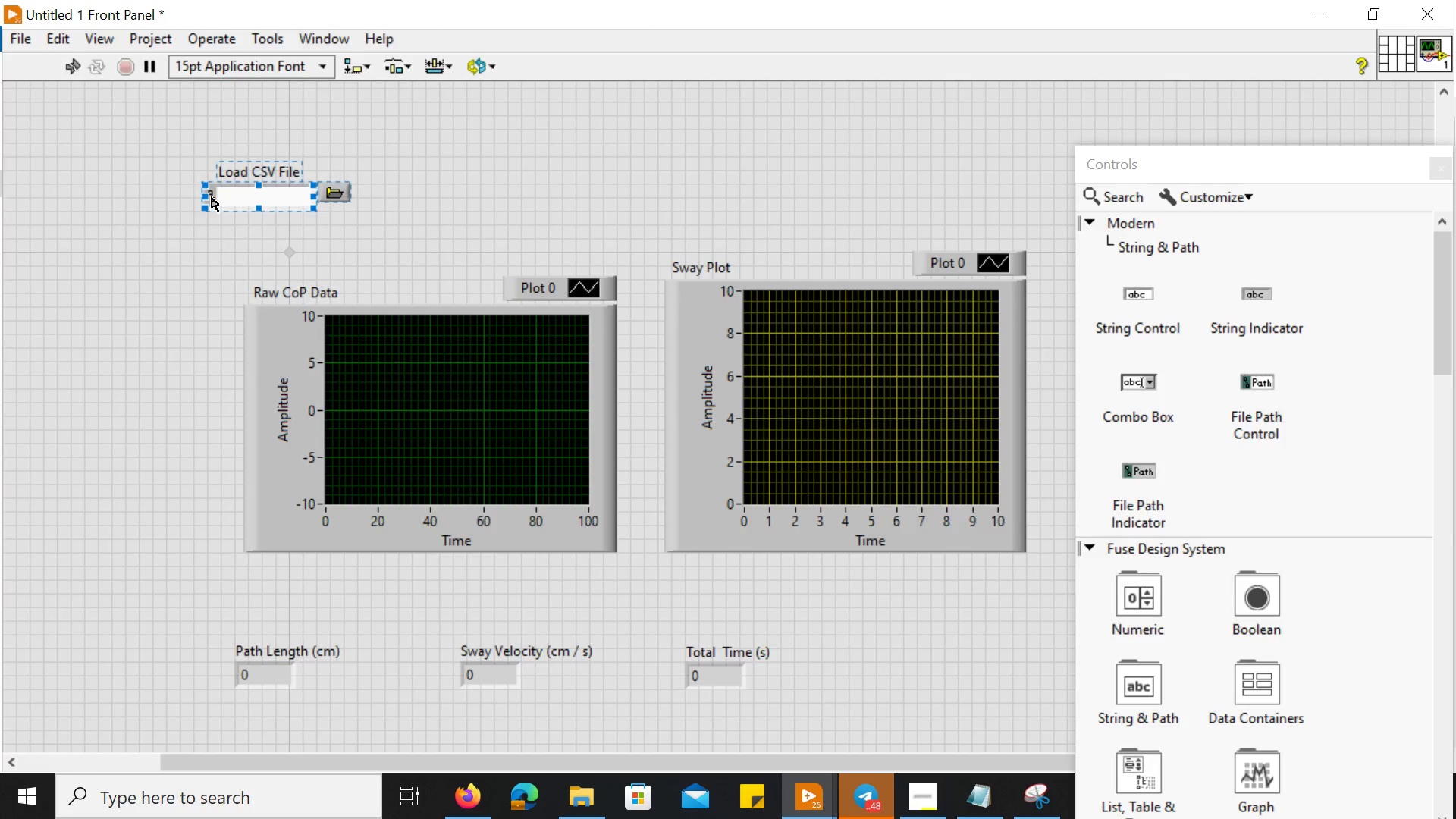 
double_click([212, 197])
 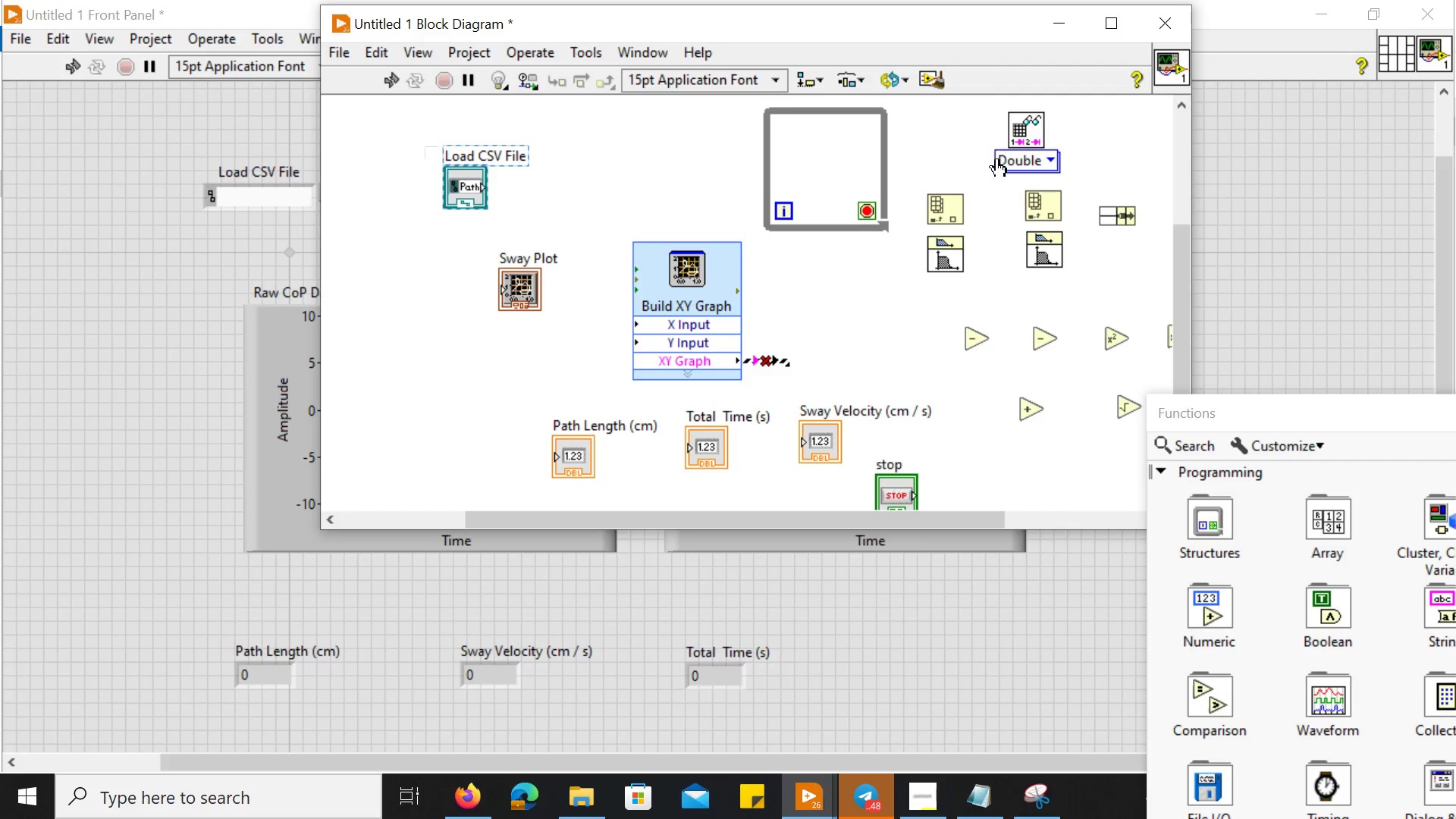 
wait(5.78)
 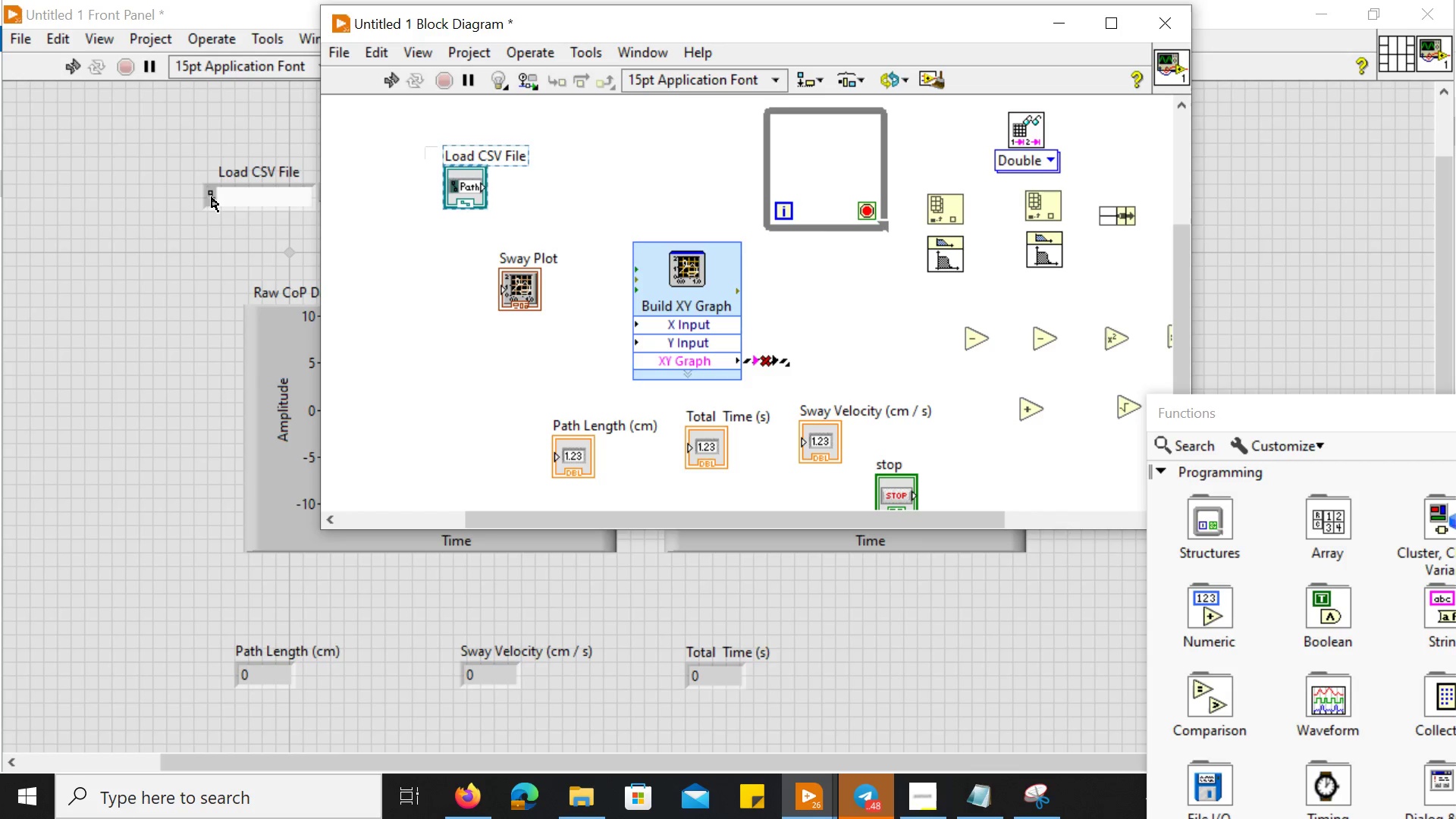 
left_click([1005, 152])
 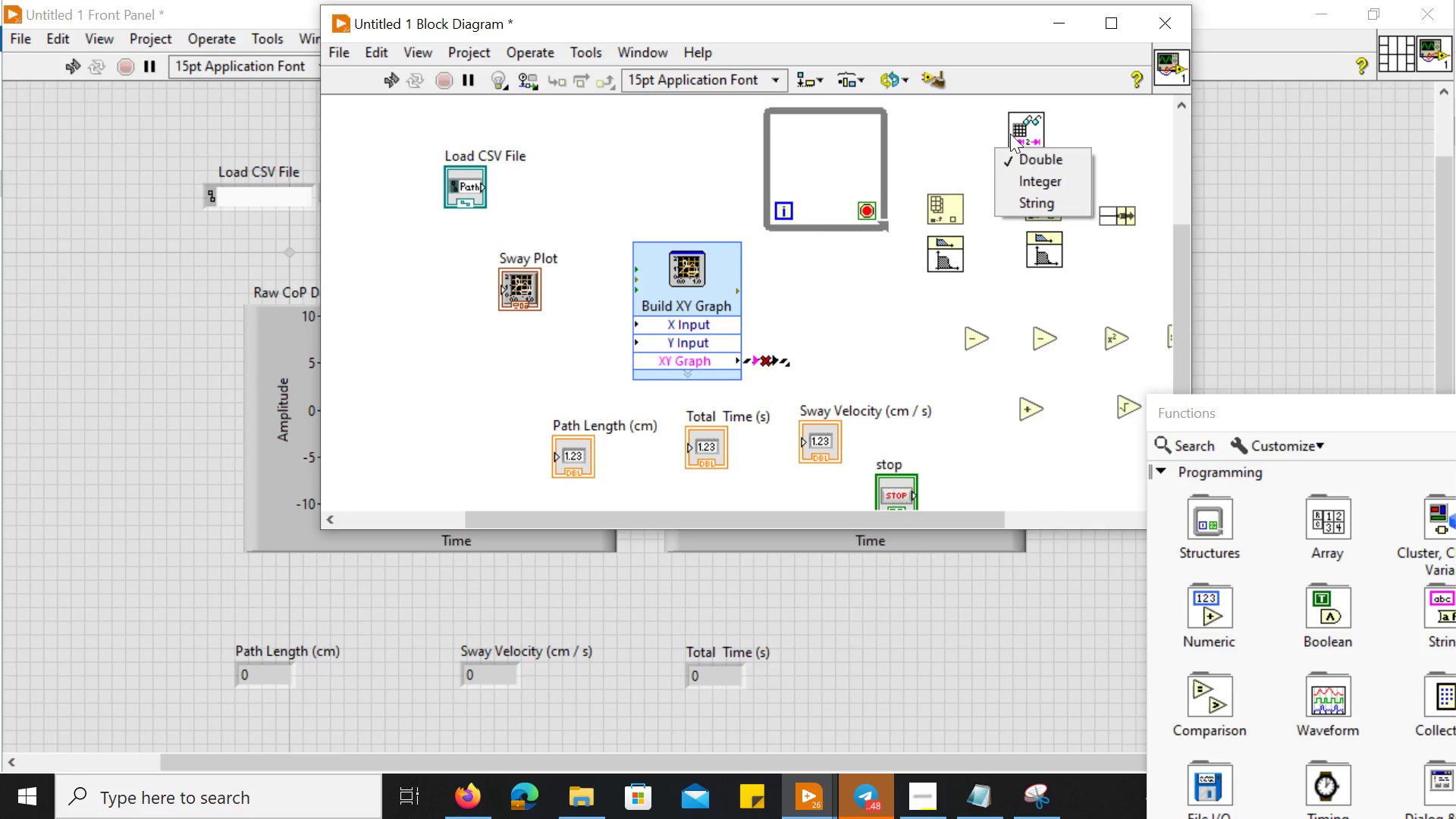 
left_click([951, 128])
 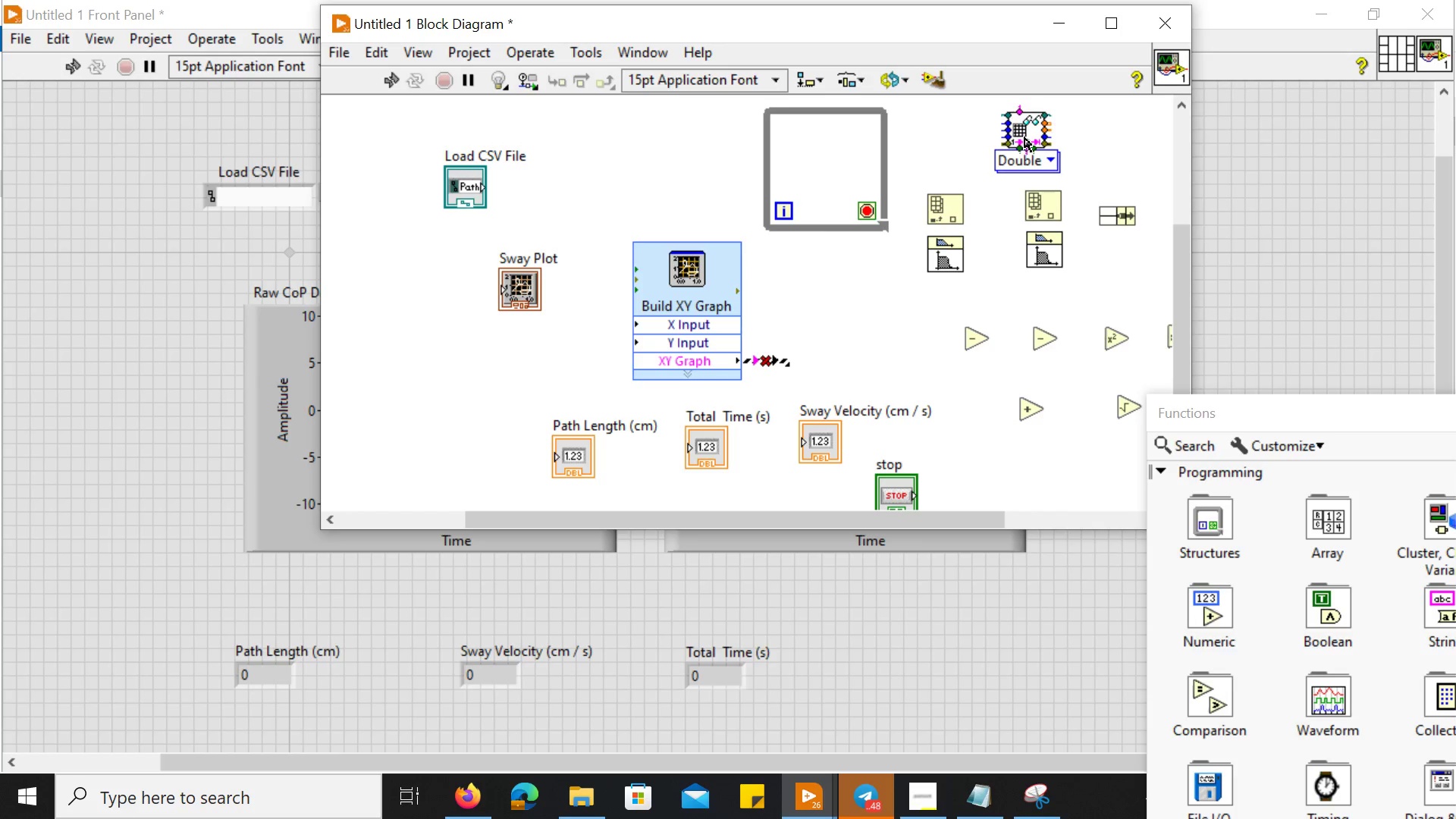 
left_click([1025, 136])
 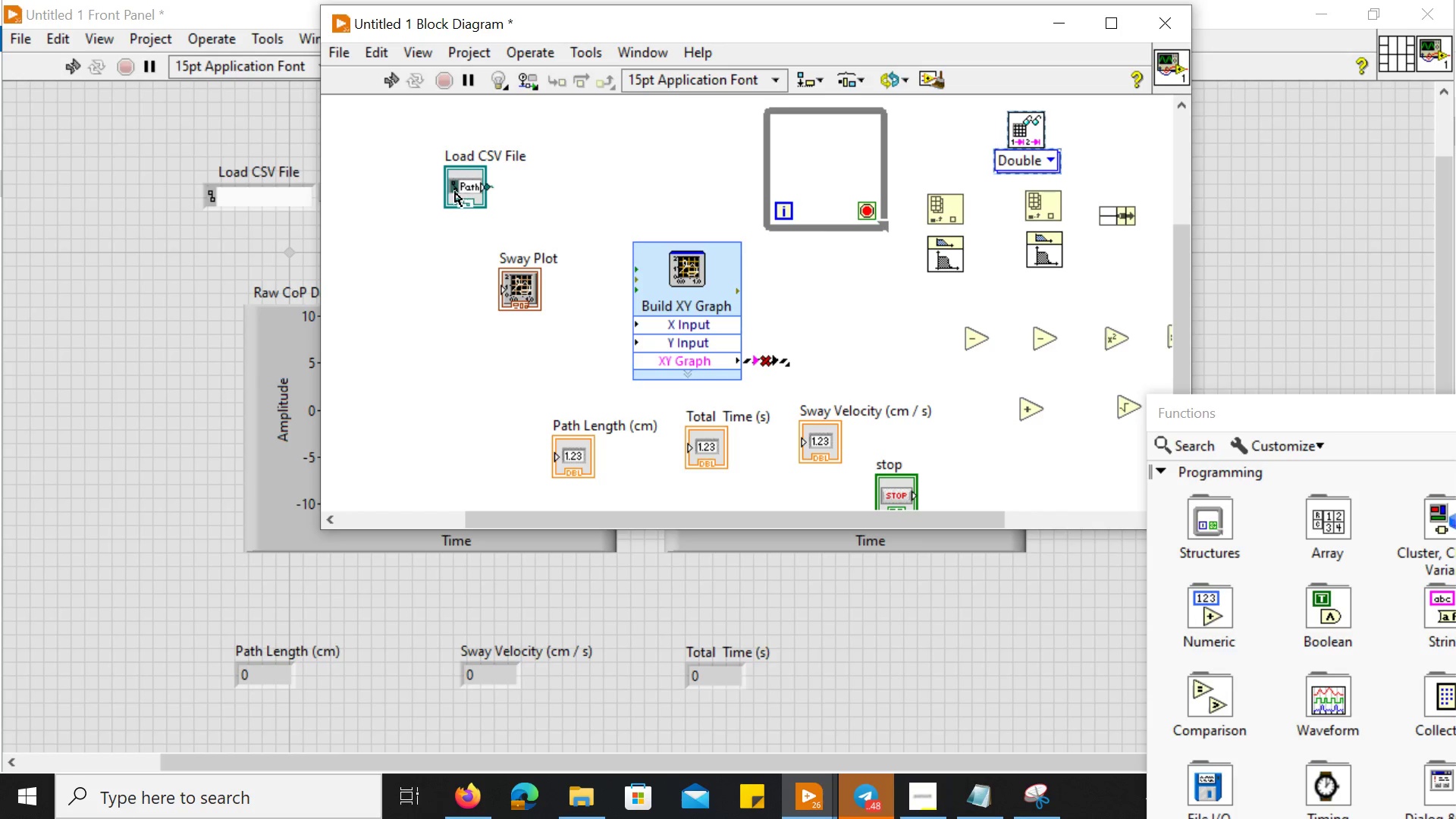 
left_click_drag(start_coordinate=[454, 192], to_coordinate=[446, 199])
 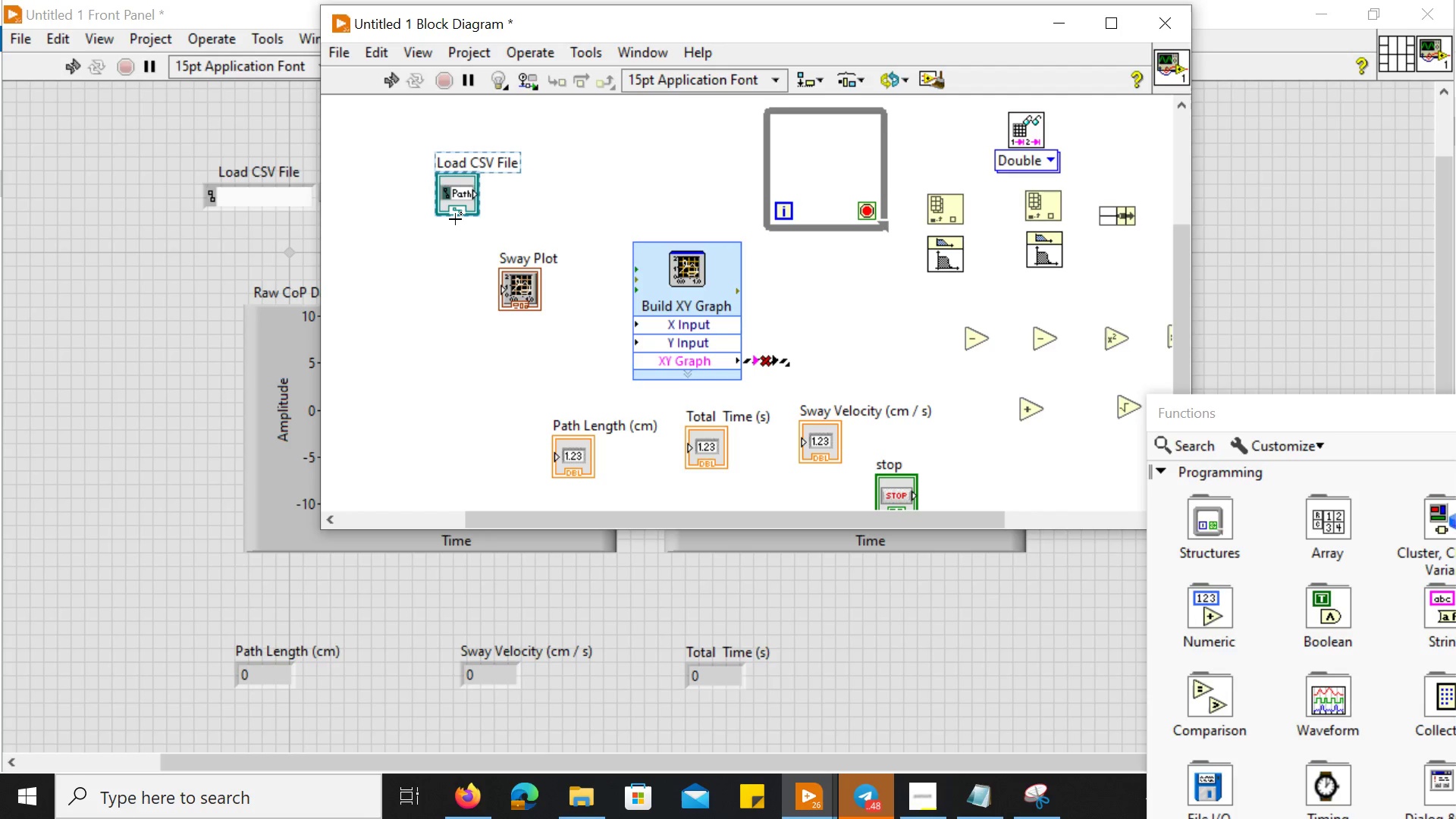 
left_click_drag(start_coordinate=[455, 219], to_coordinate=[487, 241])
 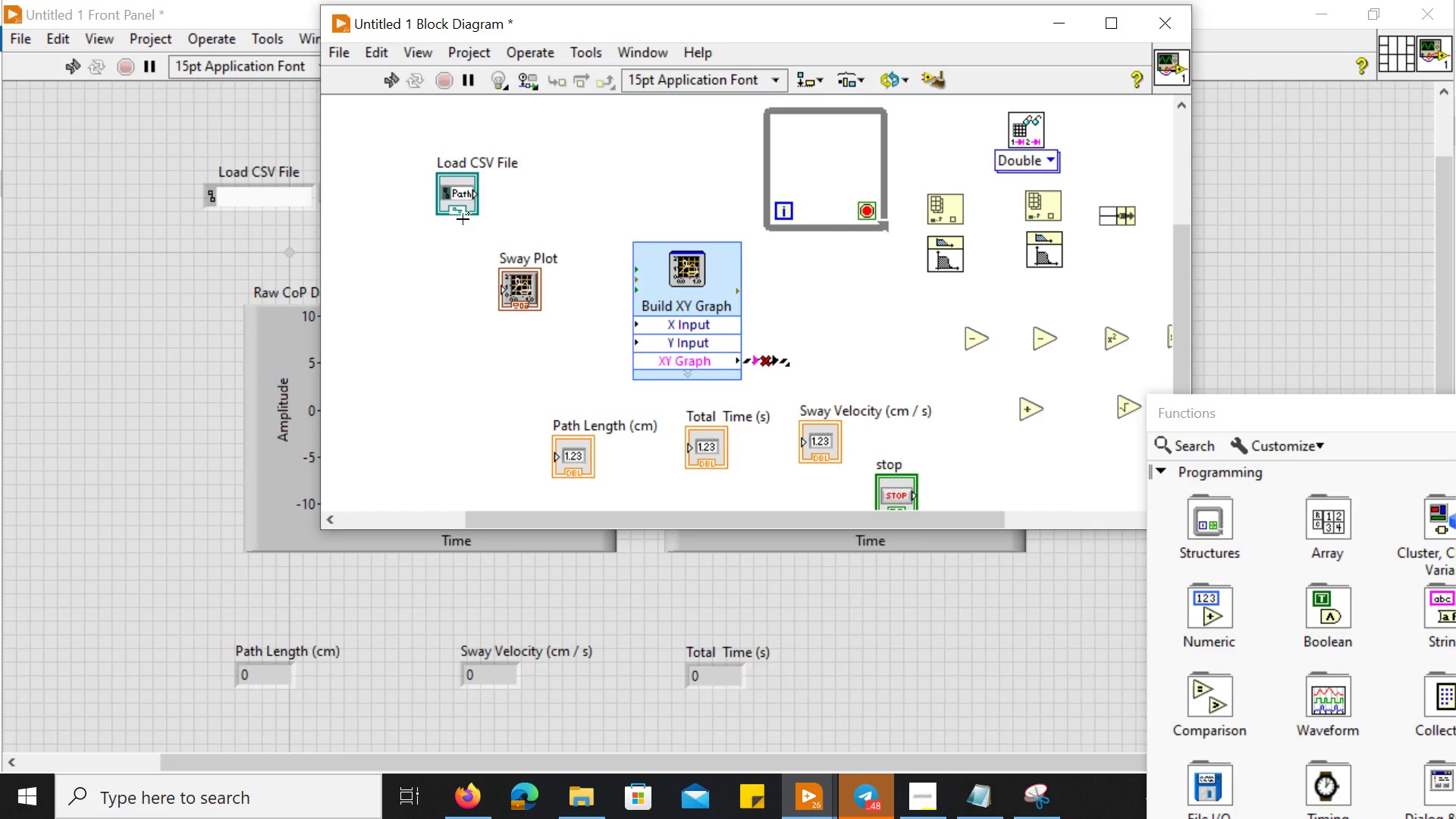 
mouse_move([470, 201])
 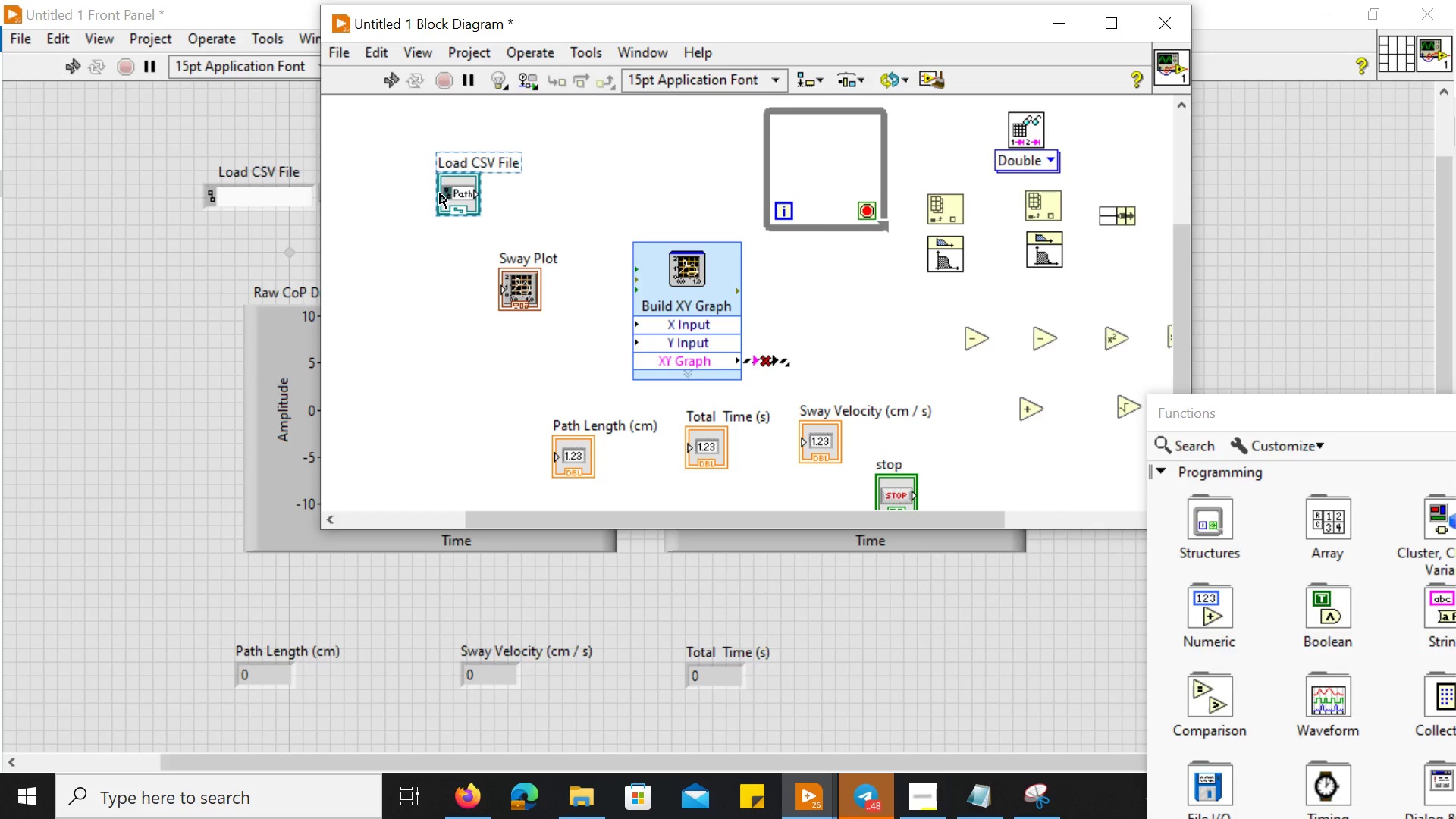 
left_click_drag(start_coordinate=[447, 193], to_coordinate=[441, 203])
 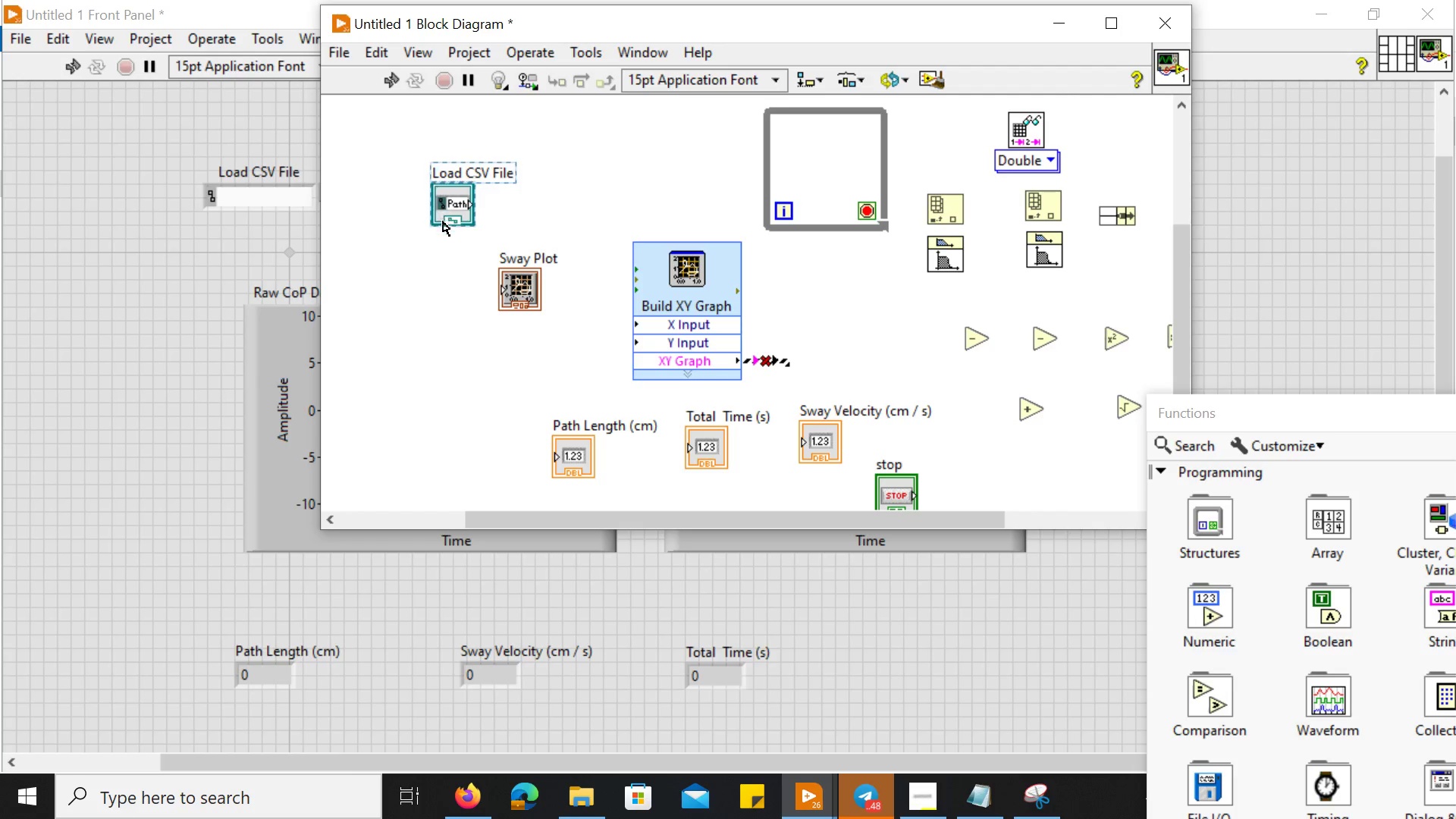 
left_click_drag(start_coordinate=[443, 223], to_coordinate=[451, 226])
 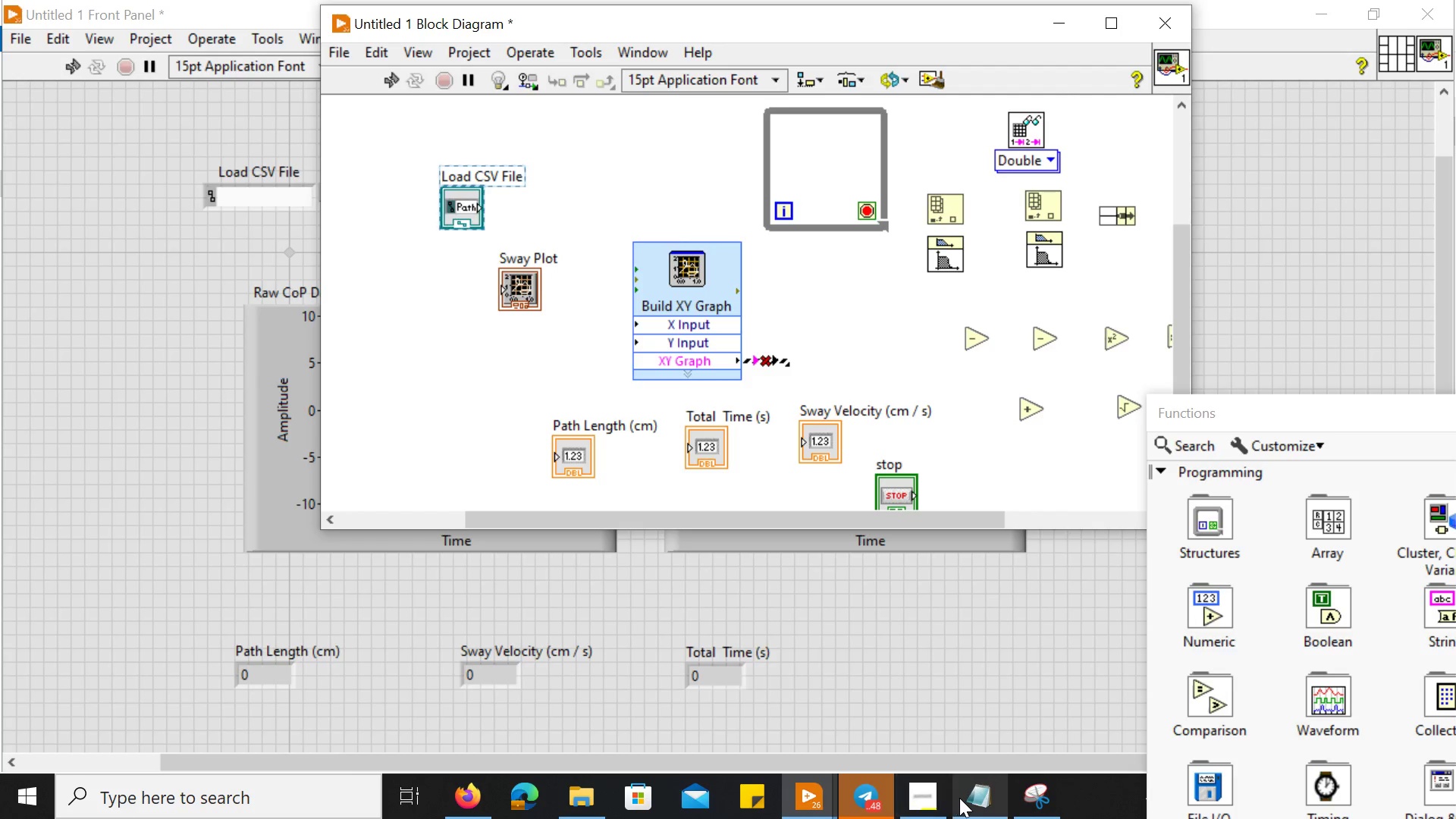 
left_click([934, 798])